 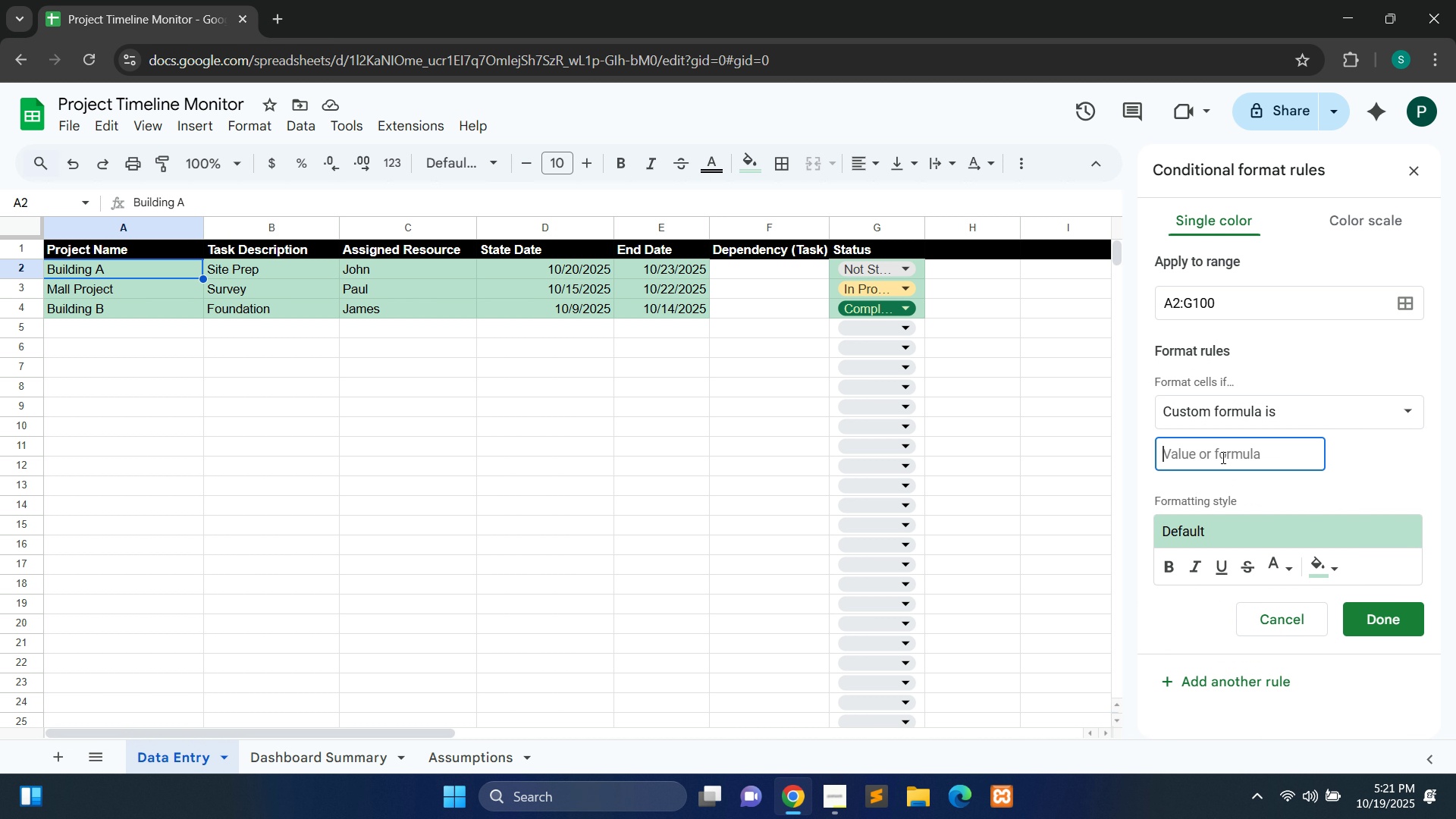 
hold_key(key=ShiftLeft, duration=1.08)
 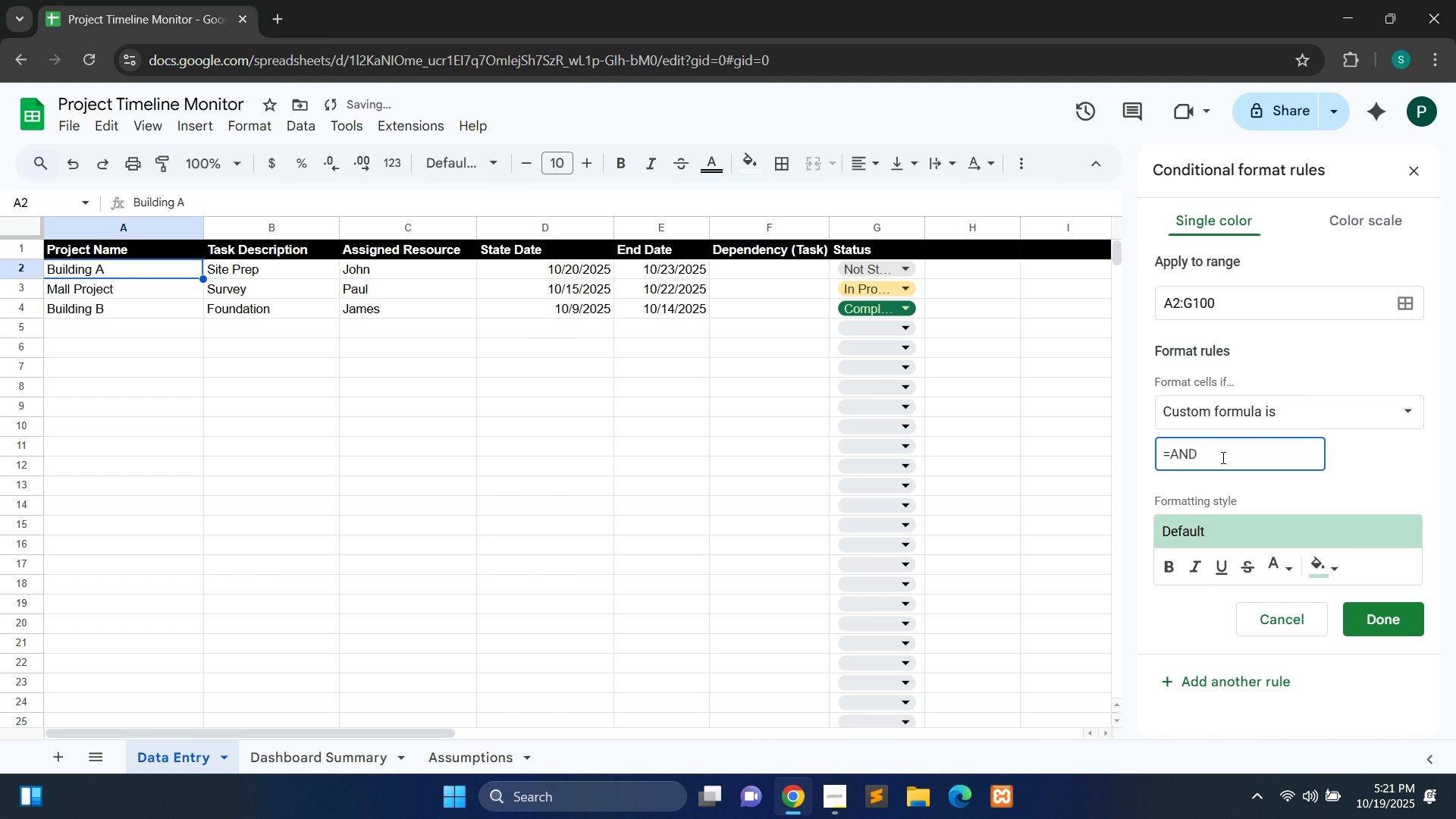 
type(($G)
 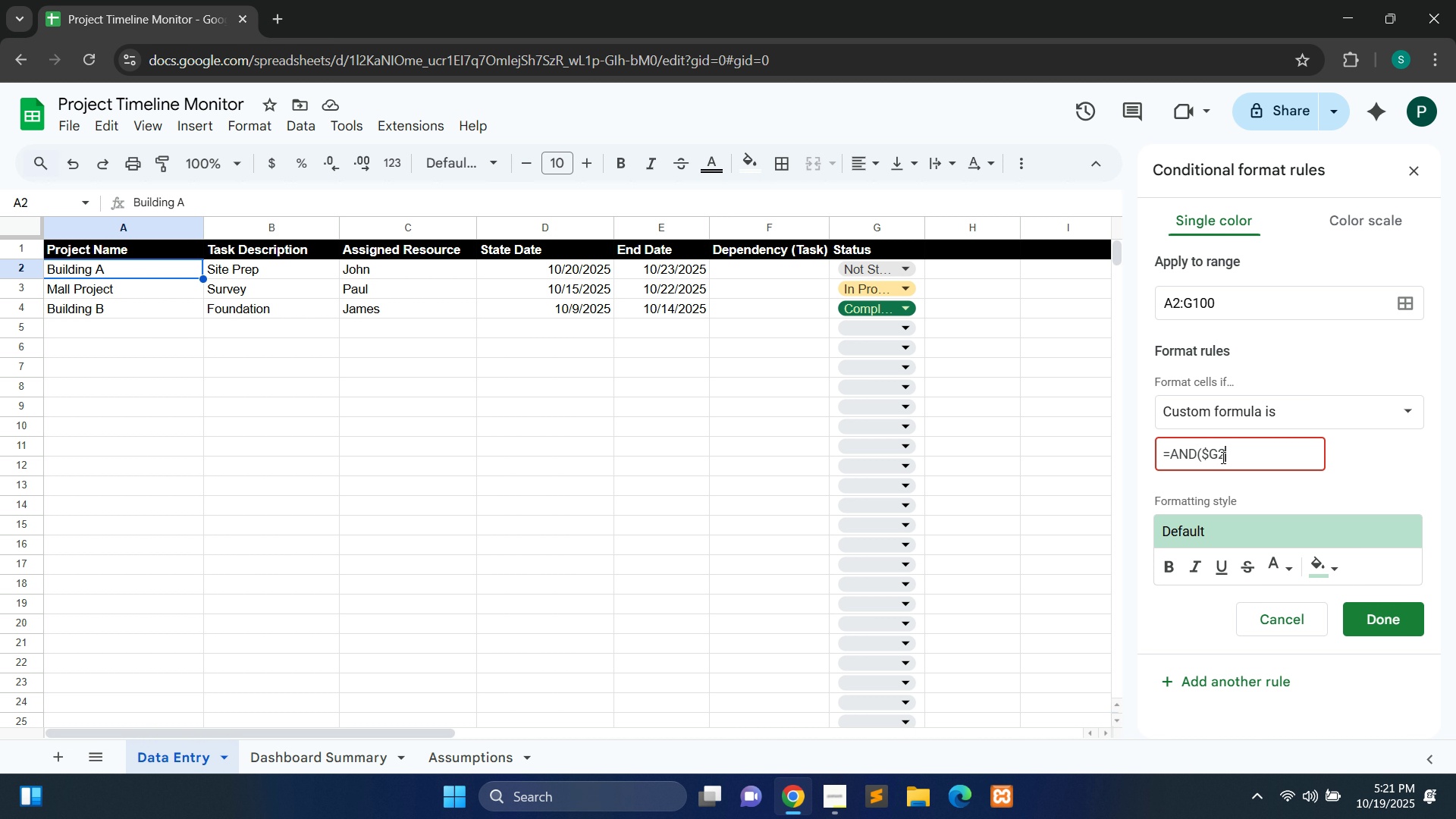 
left_click([1222, 457])
 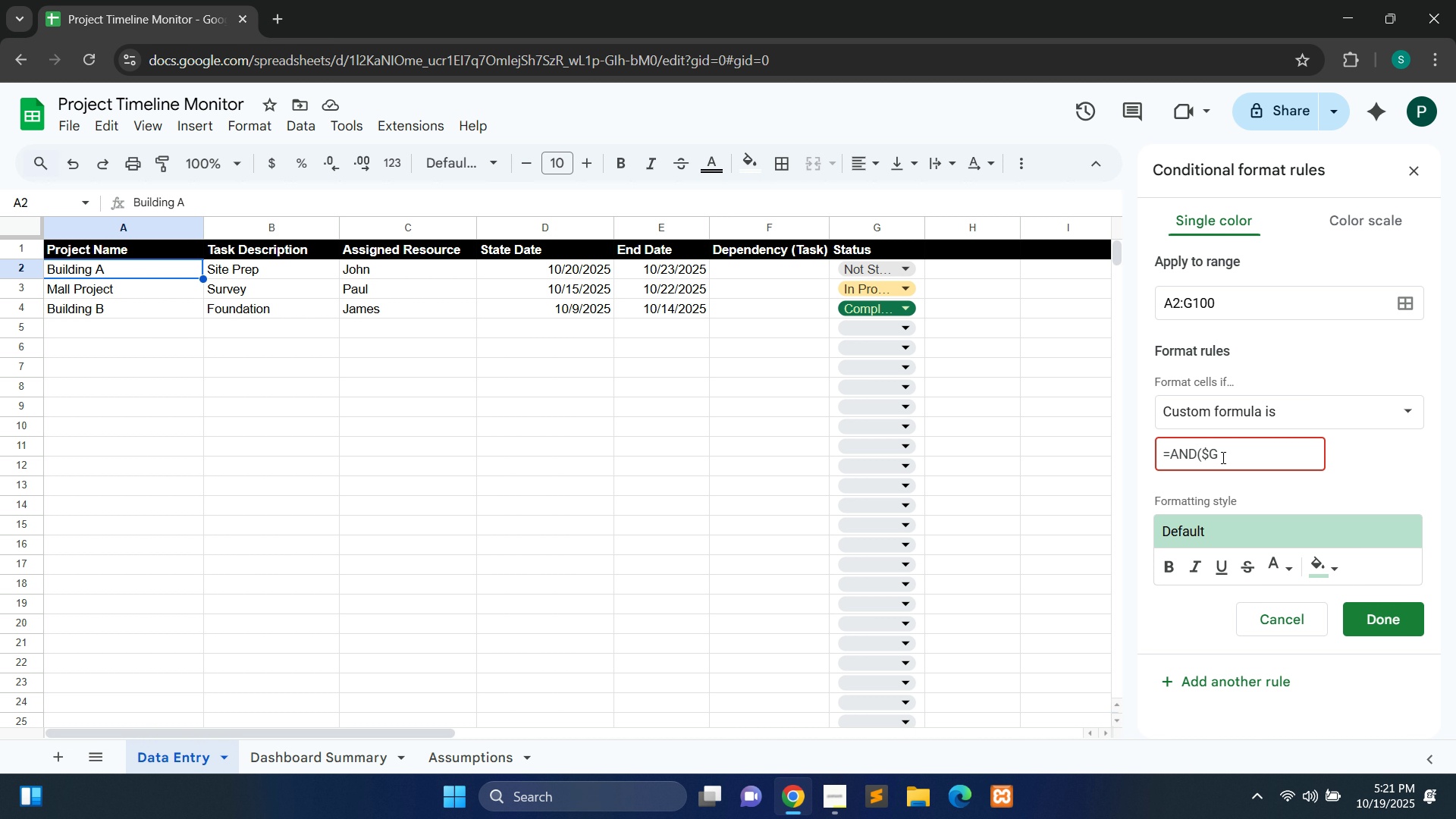 
key(2)
 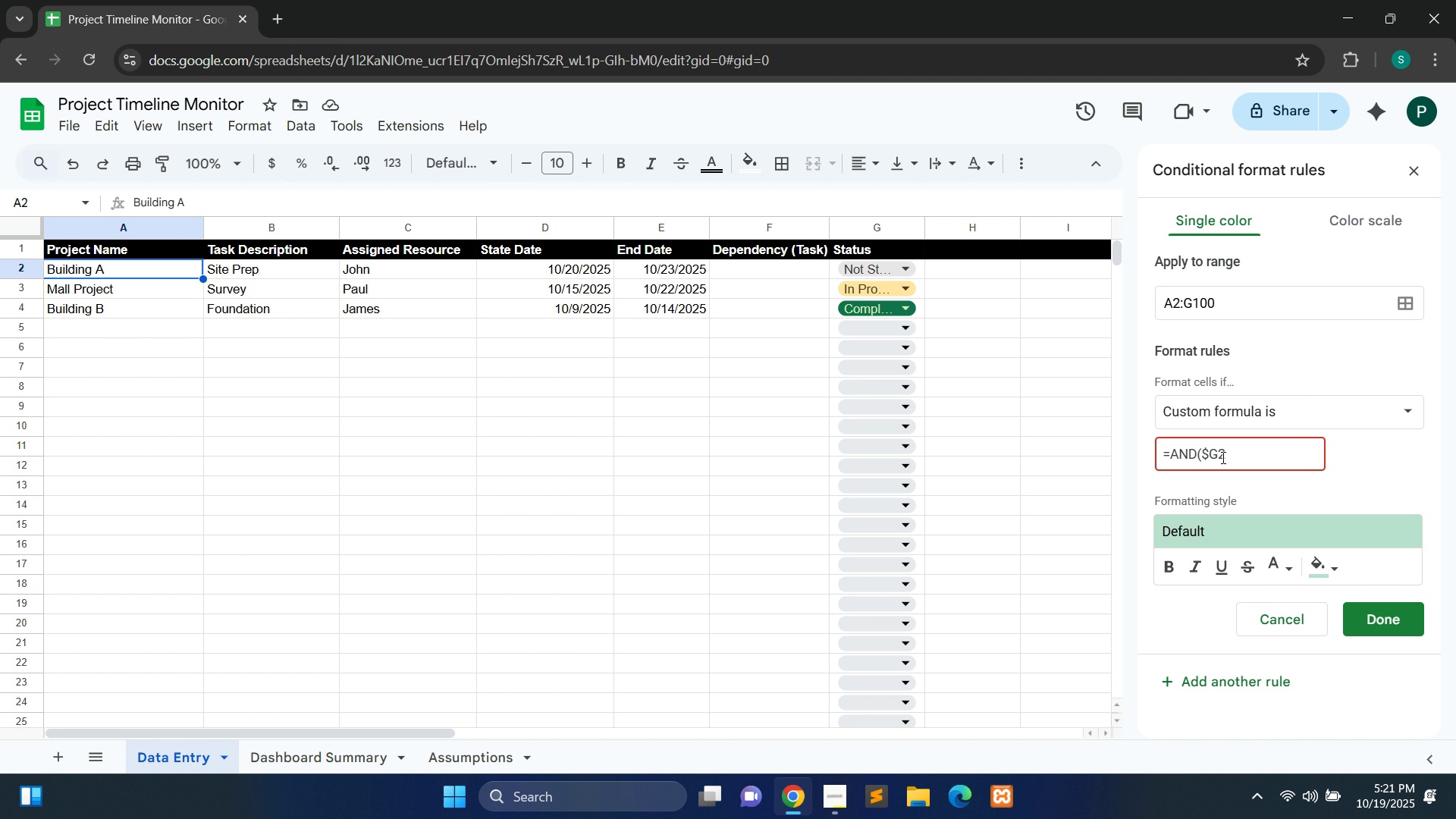 
key(Shift+Comma)
 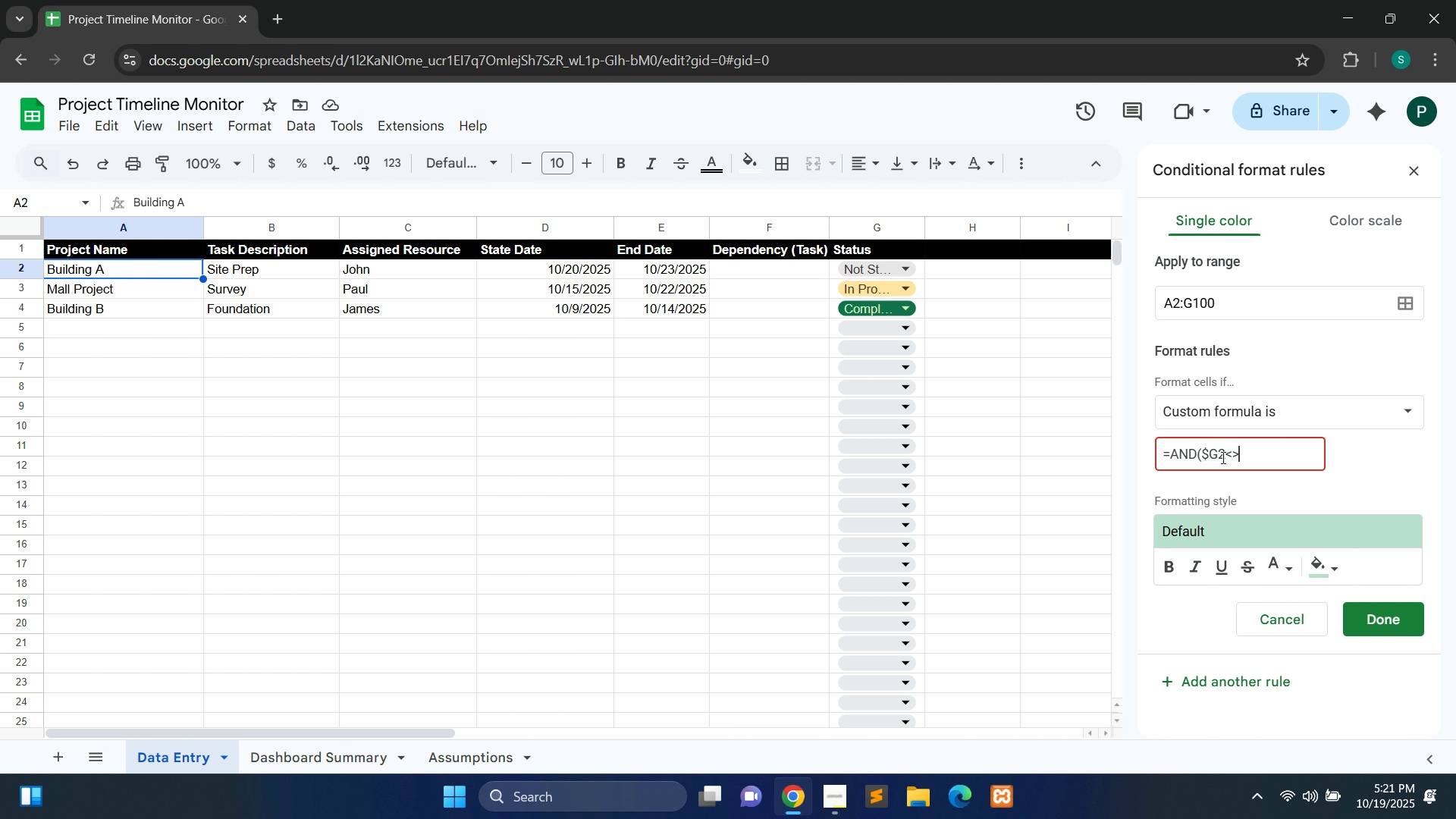 
key(Shift+Period)
 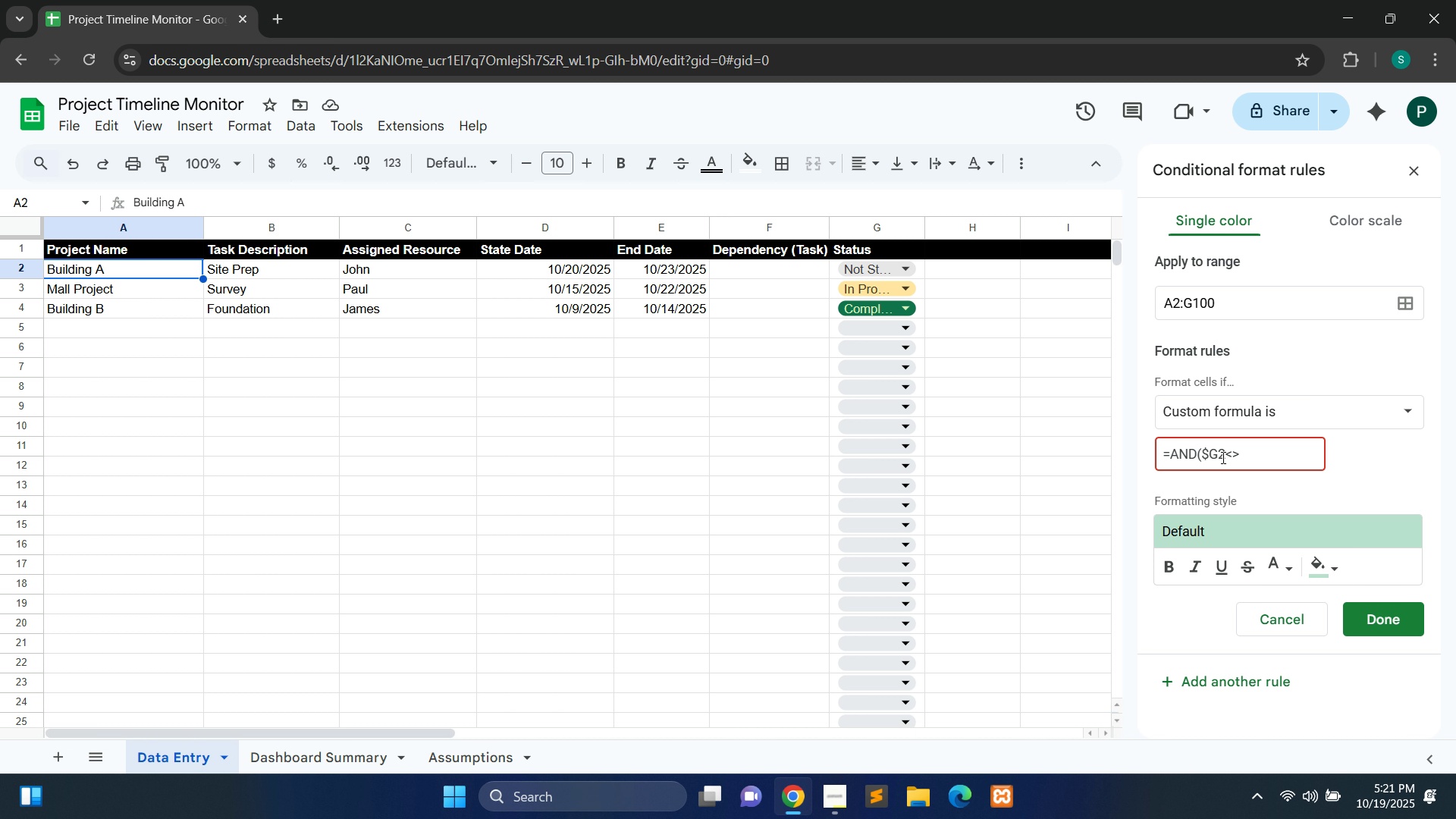 
type("Completed",$E2<TODAY())
 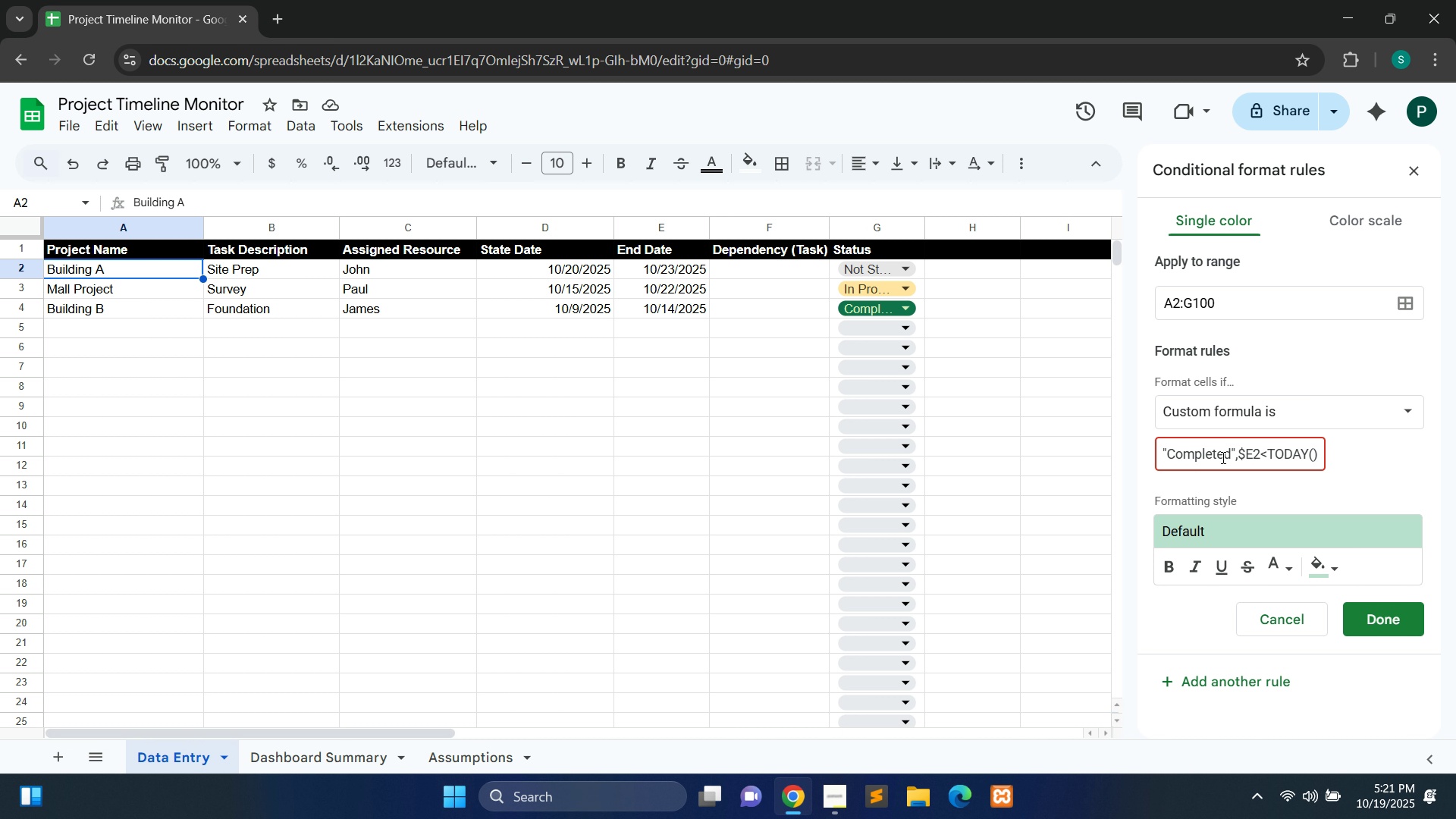 
key(Shift+0)
 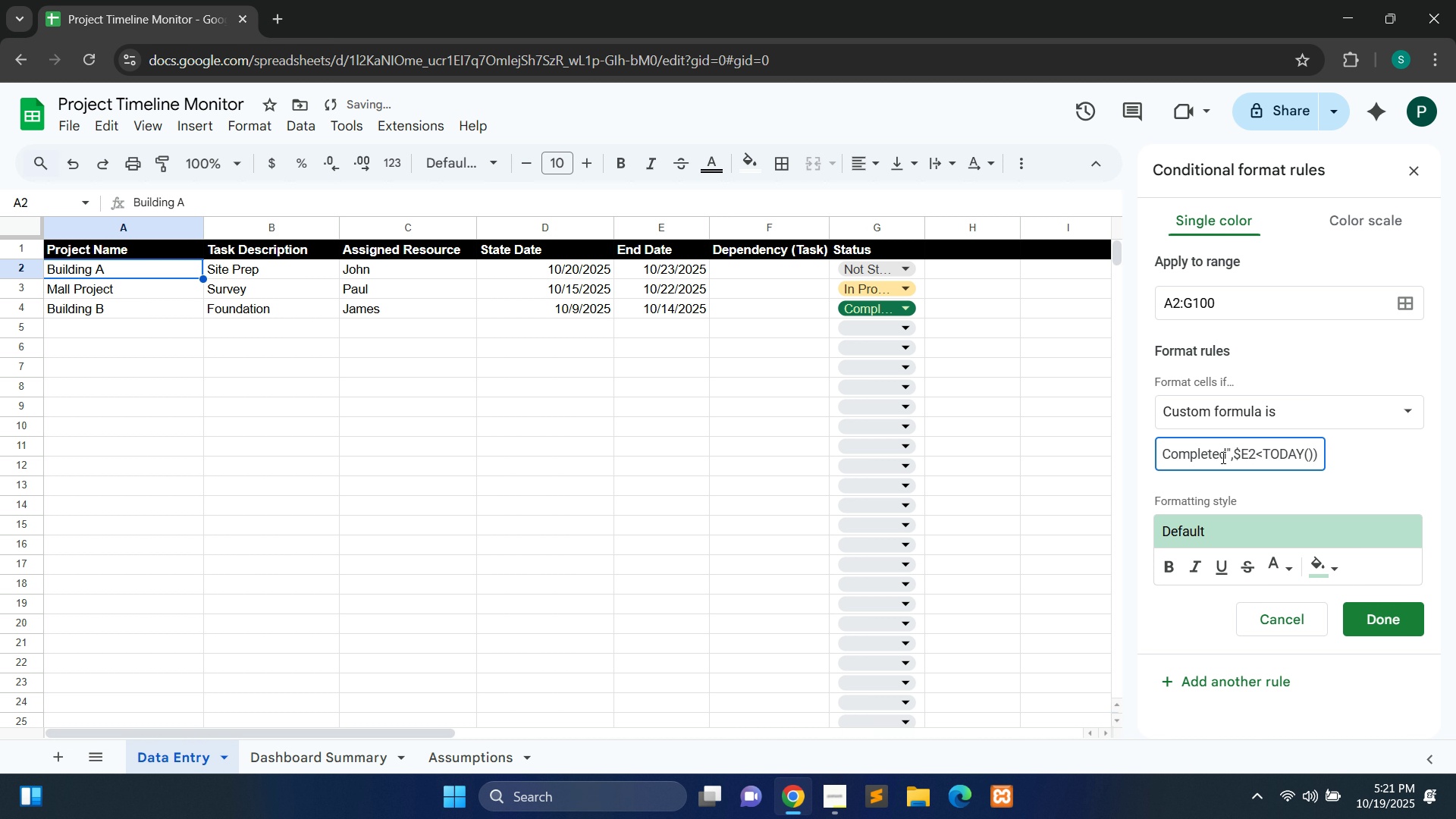 
key(Control+A)
 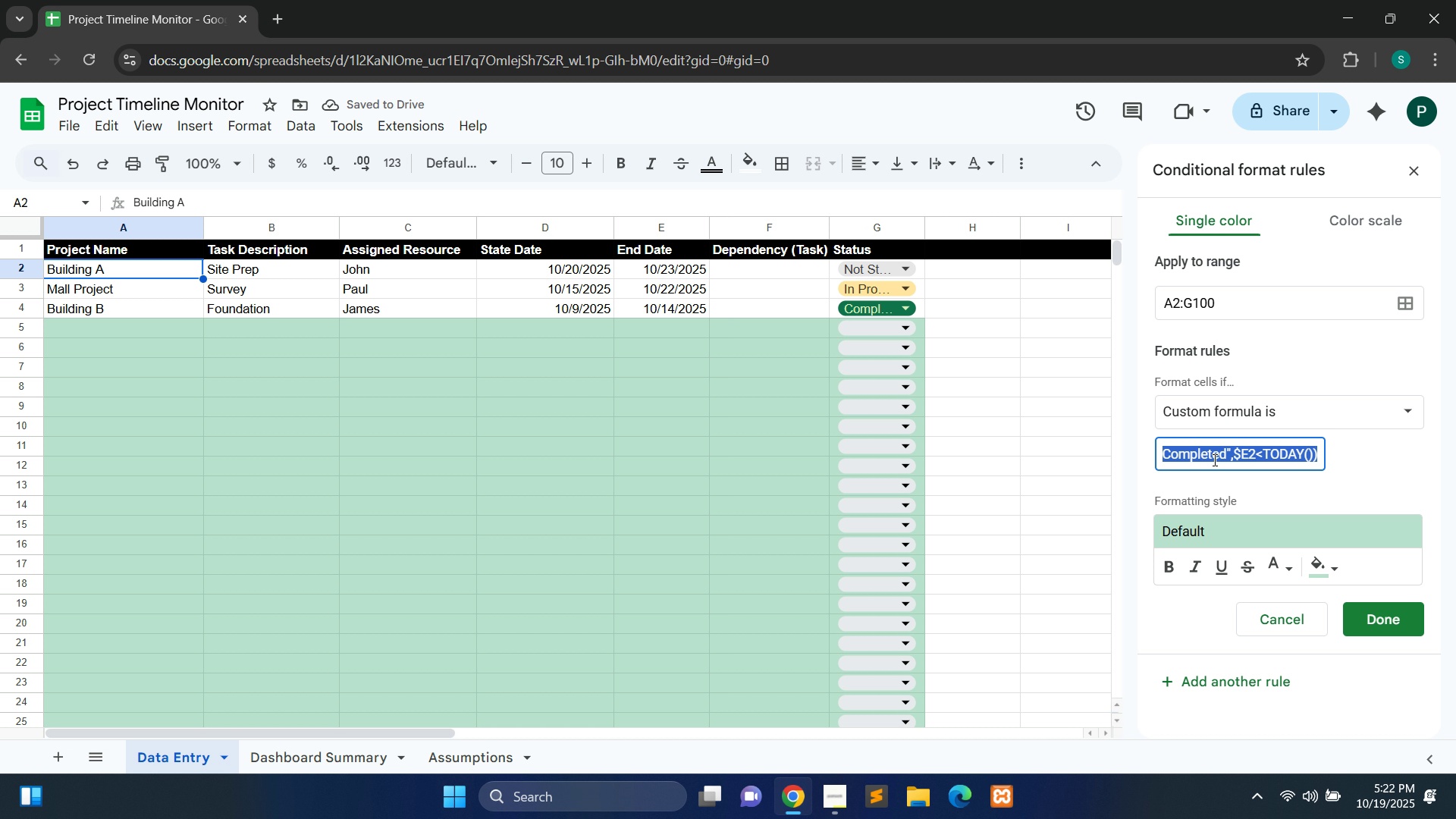 
key(Control+C)
 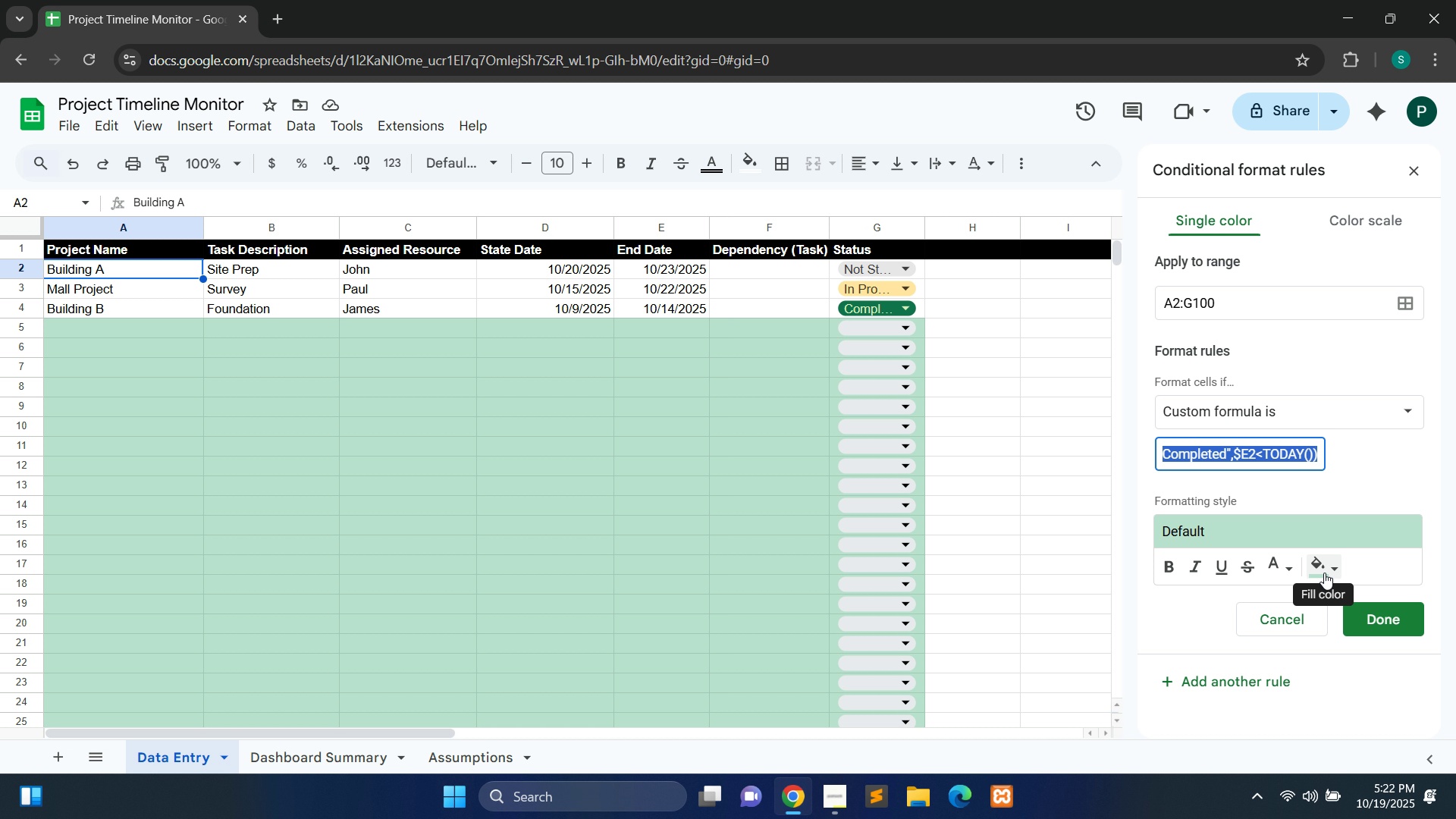 
wait(28.41)
 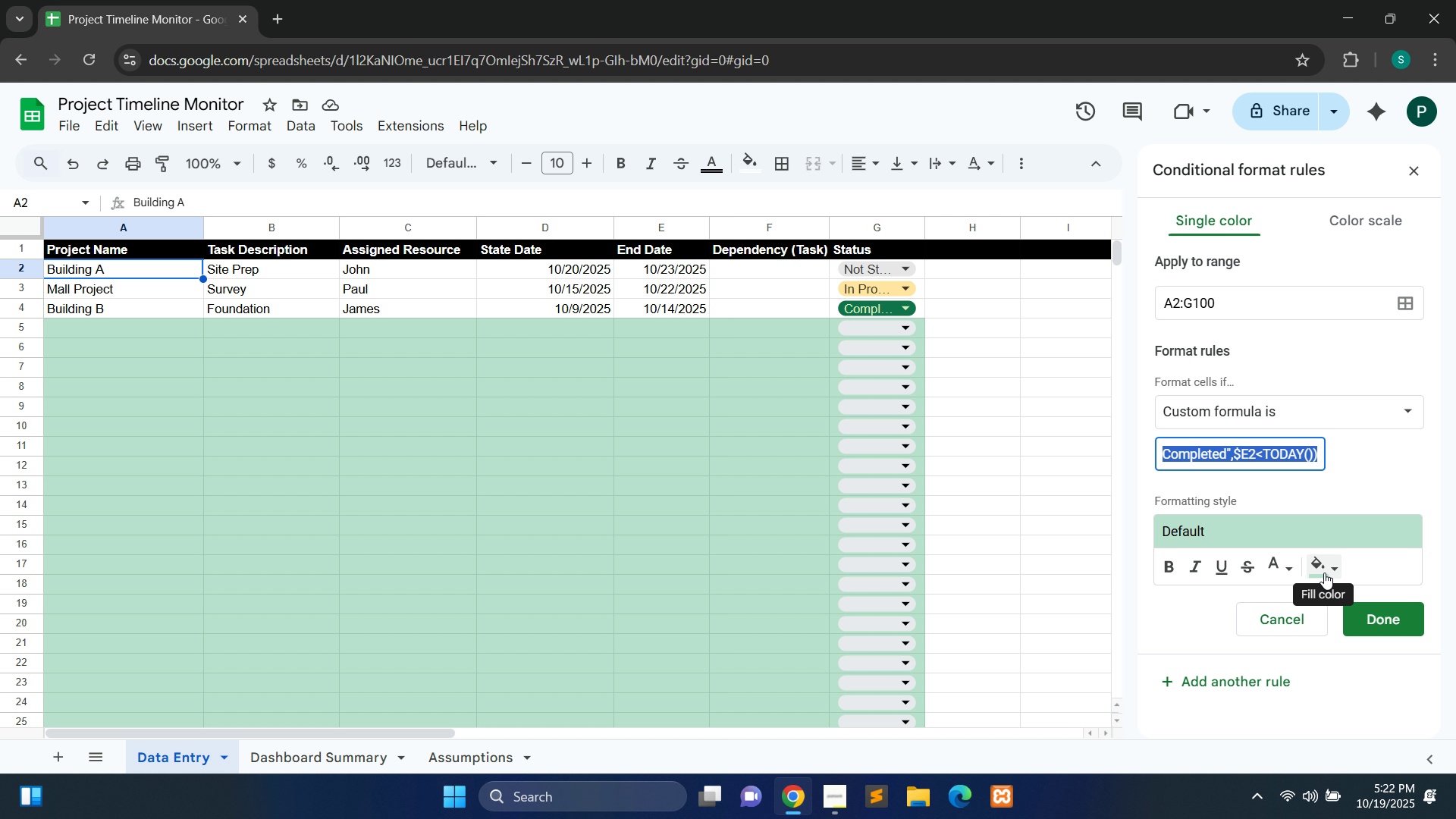 
mouse_move([1330, 583])
 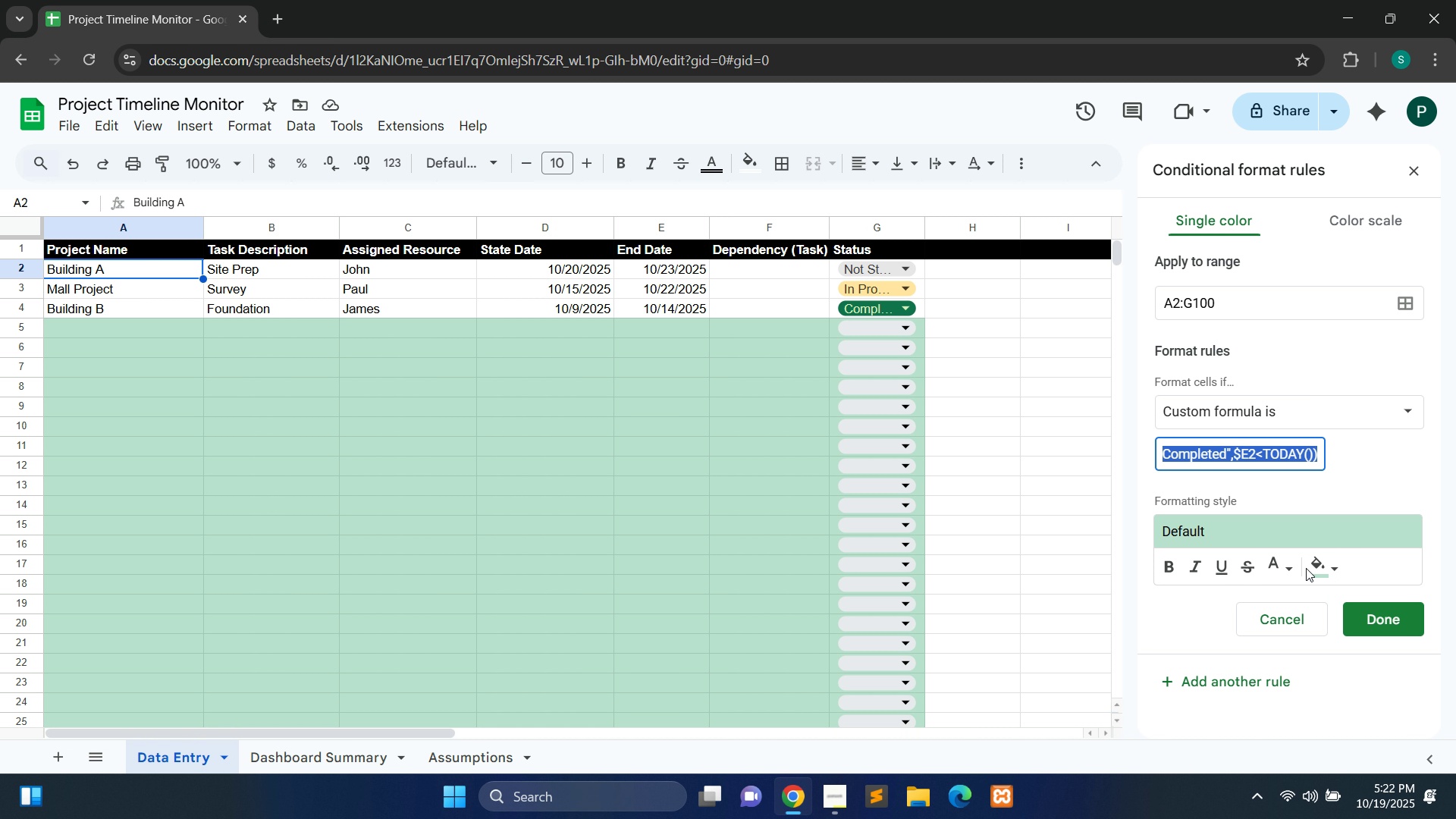 
mouse_move([1331, 570])
 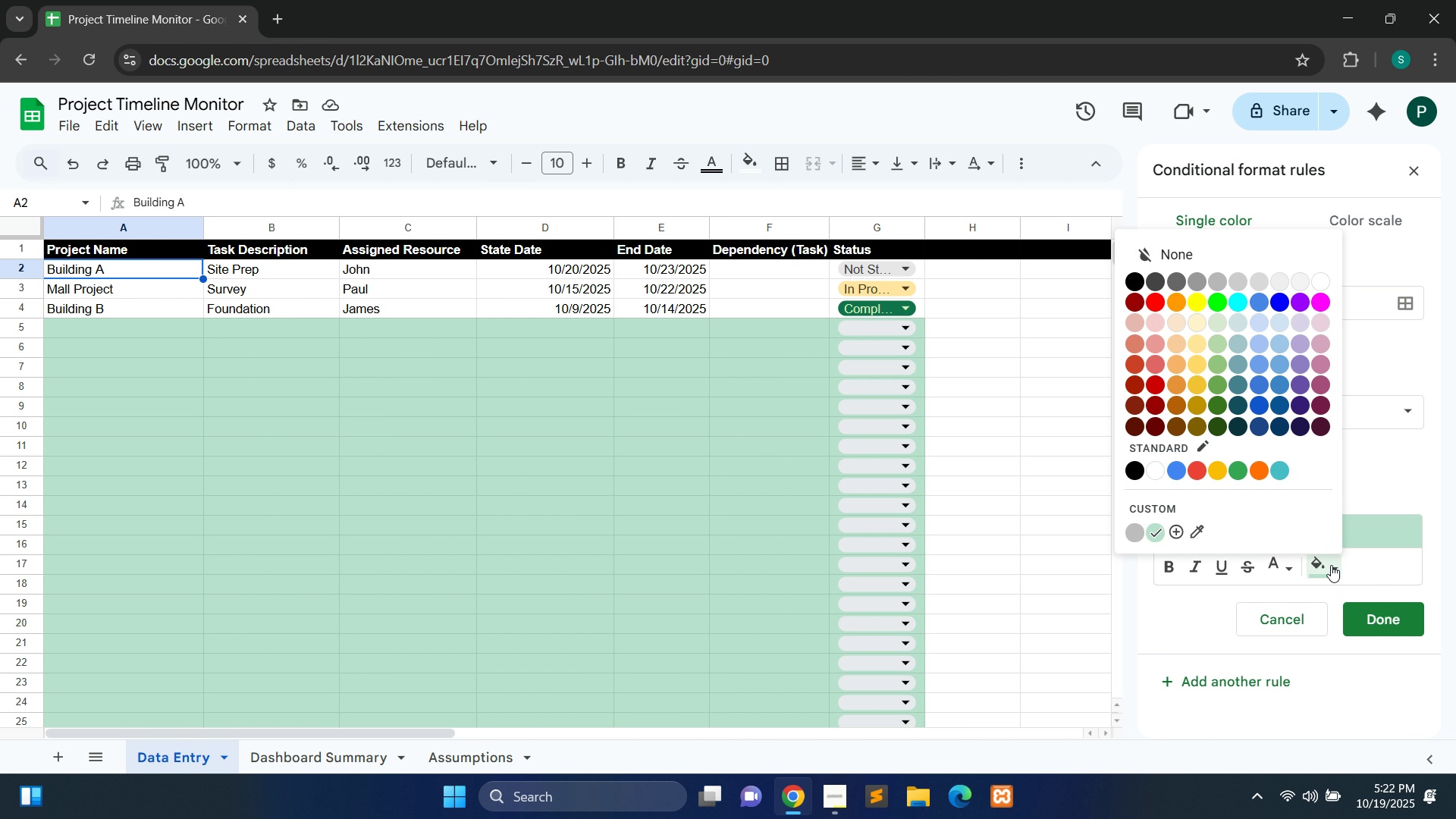 
left_click([1331, 565])
 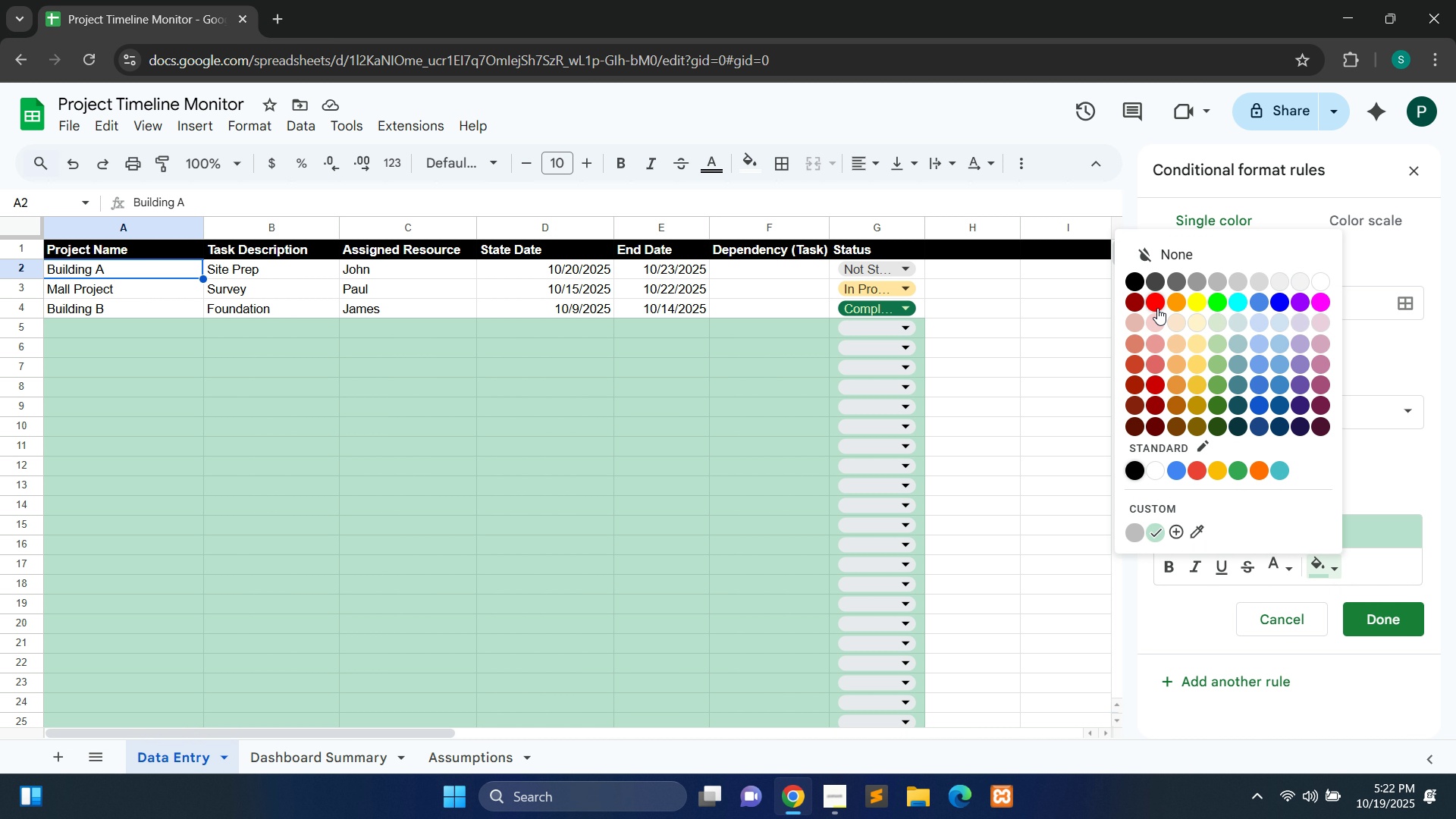 
left_click([1157, 308])
 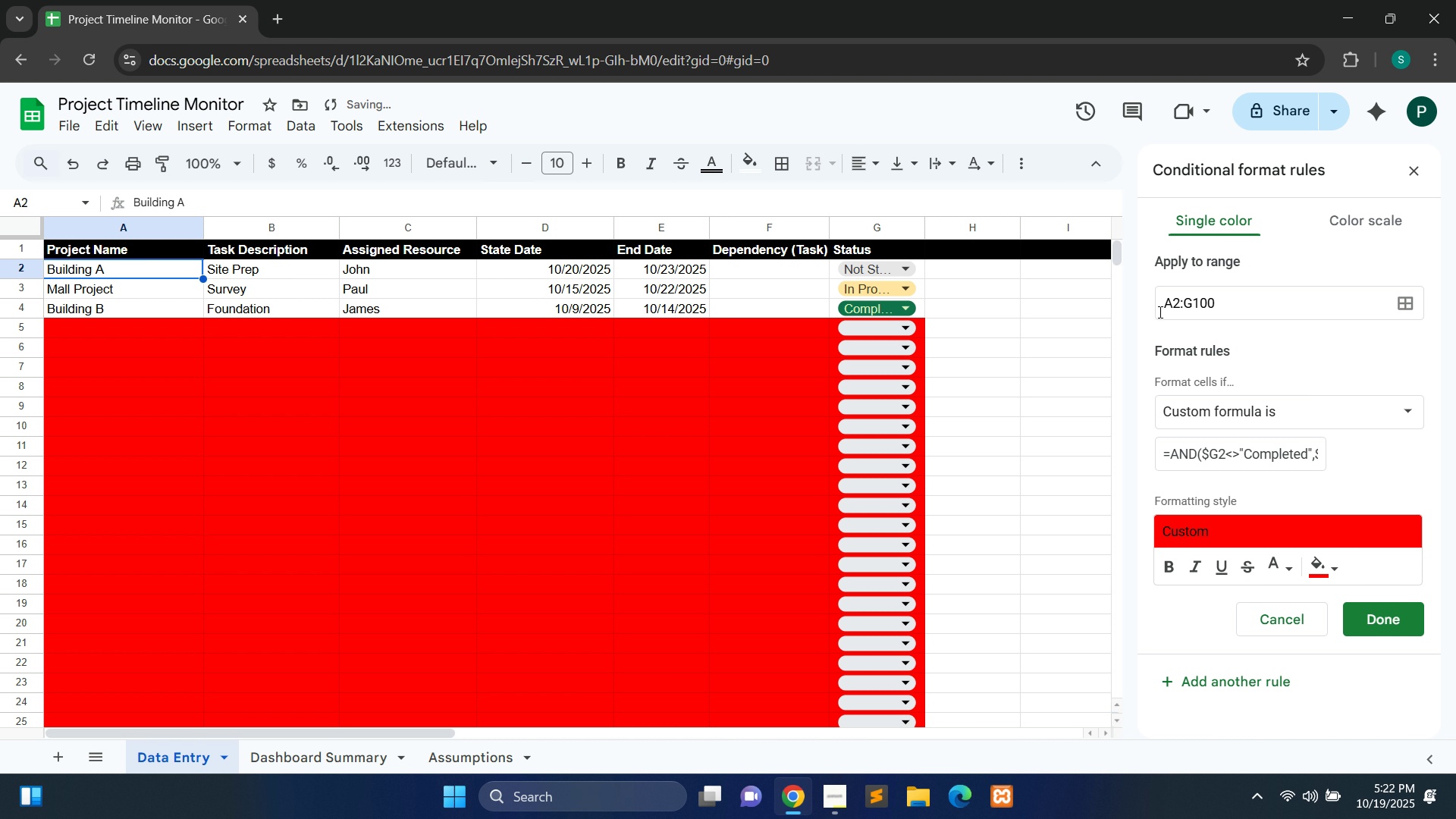 
mouse_move([1234, 447])
 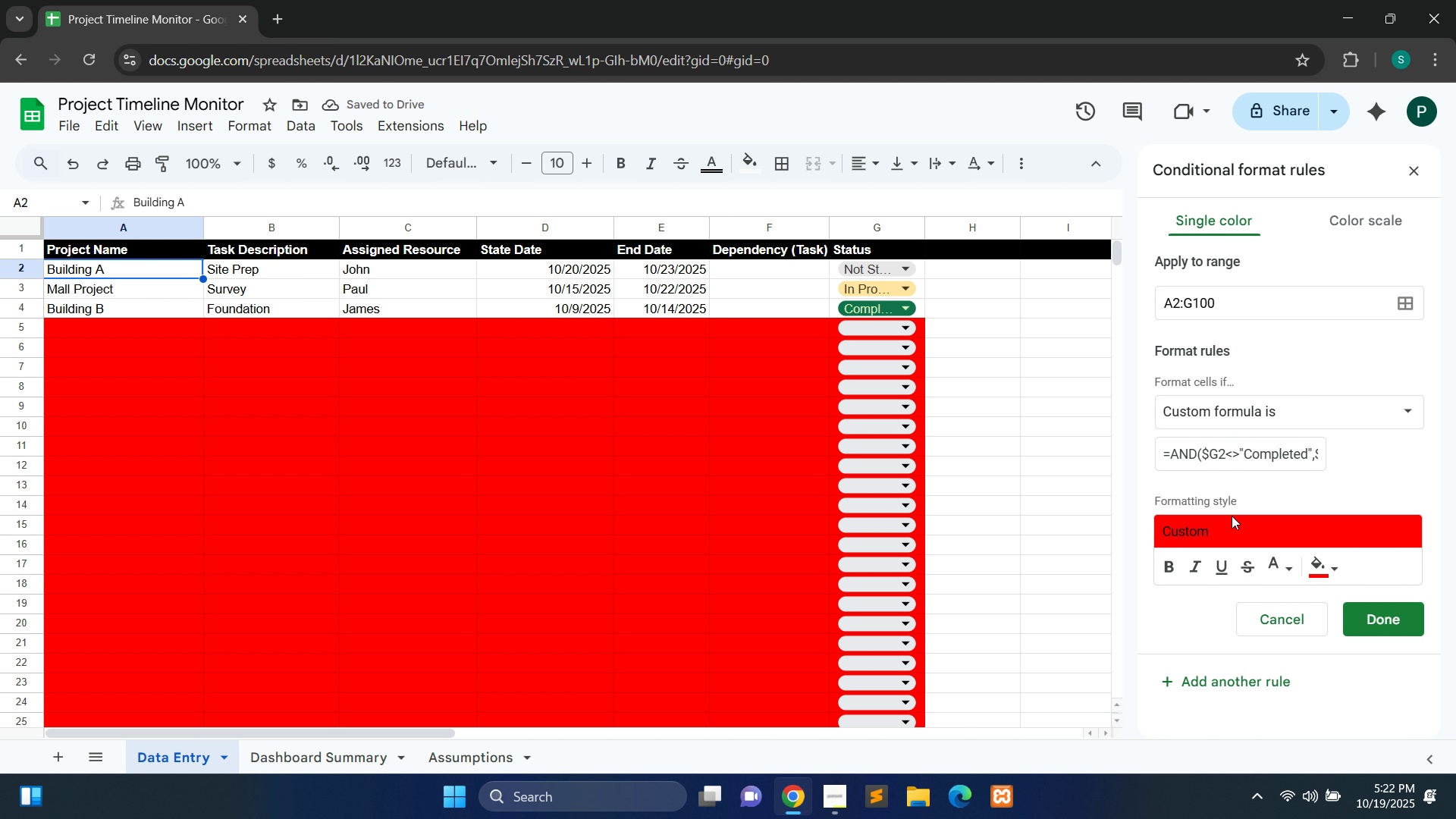 
mouse_move([1228, 519])
 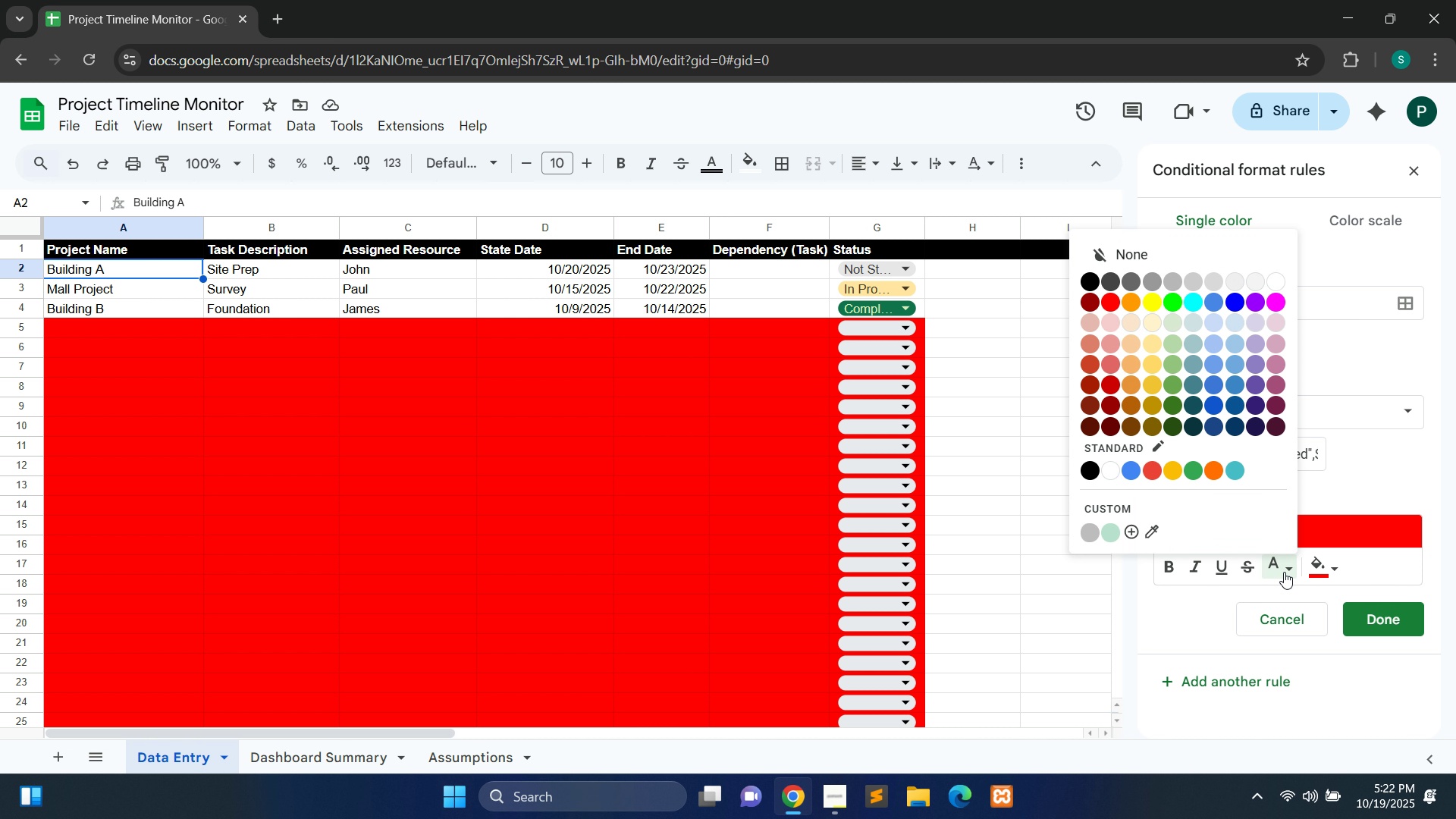 
left_click([1284, 572])
 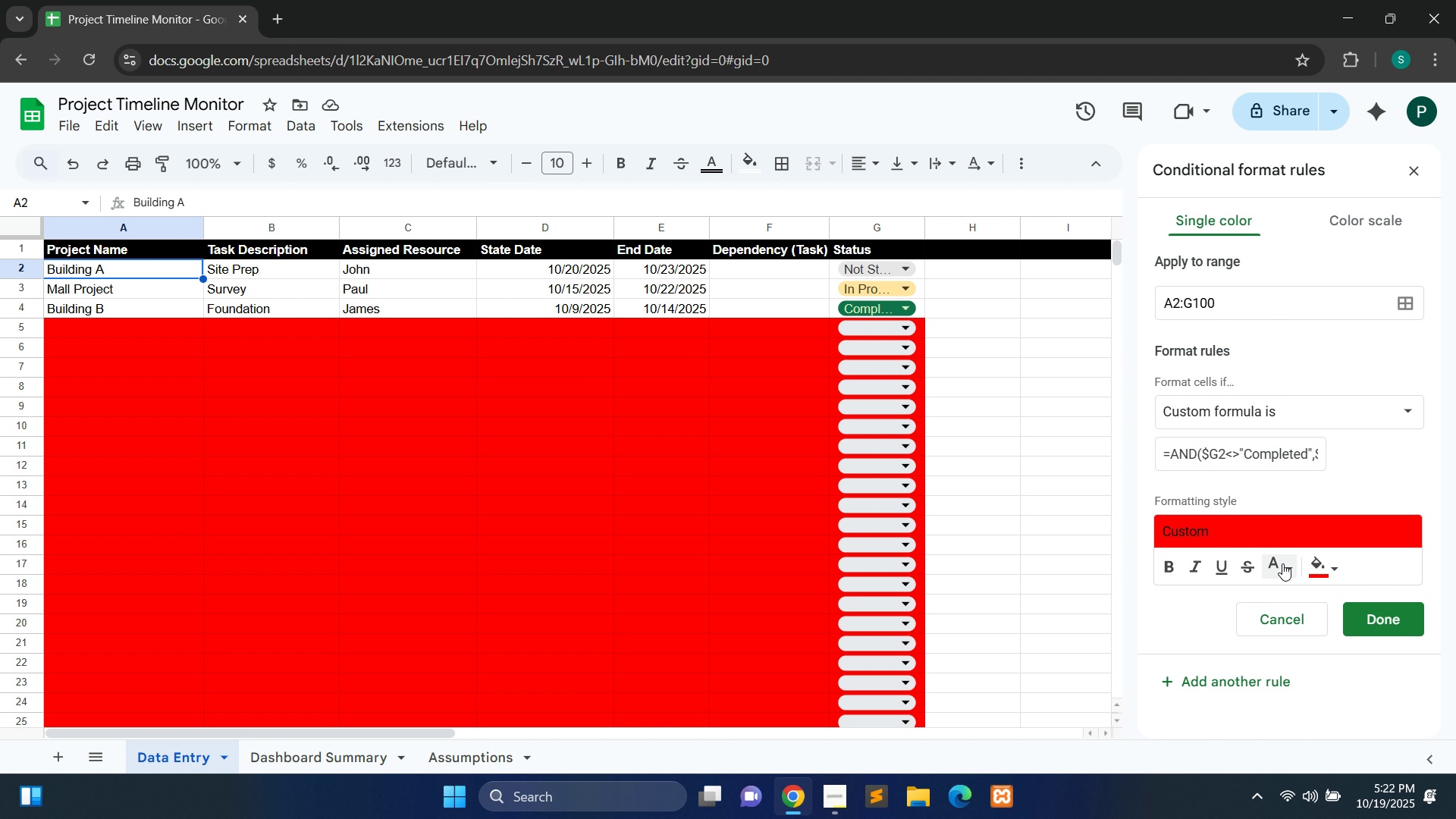 
left_click([1284, 566])
 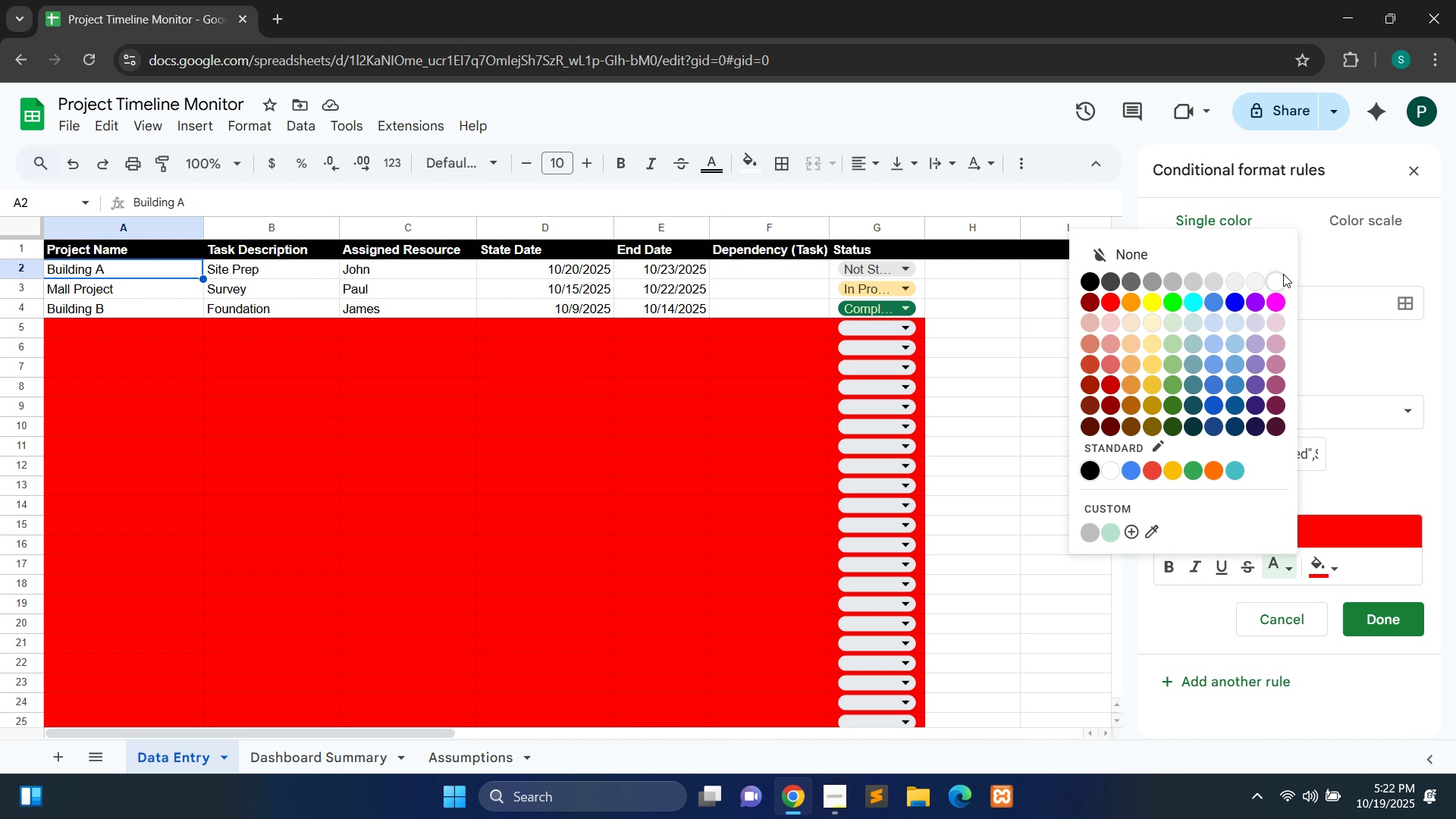 
left_click([1282, 278])
 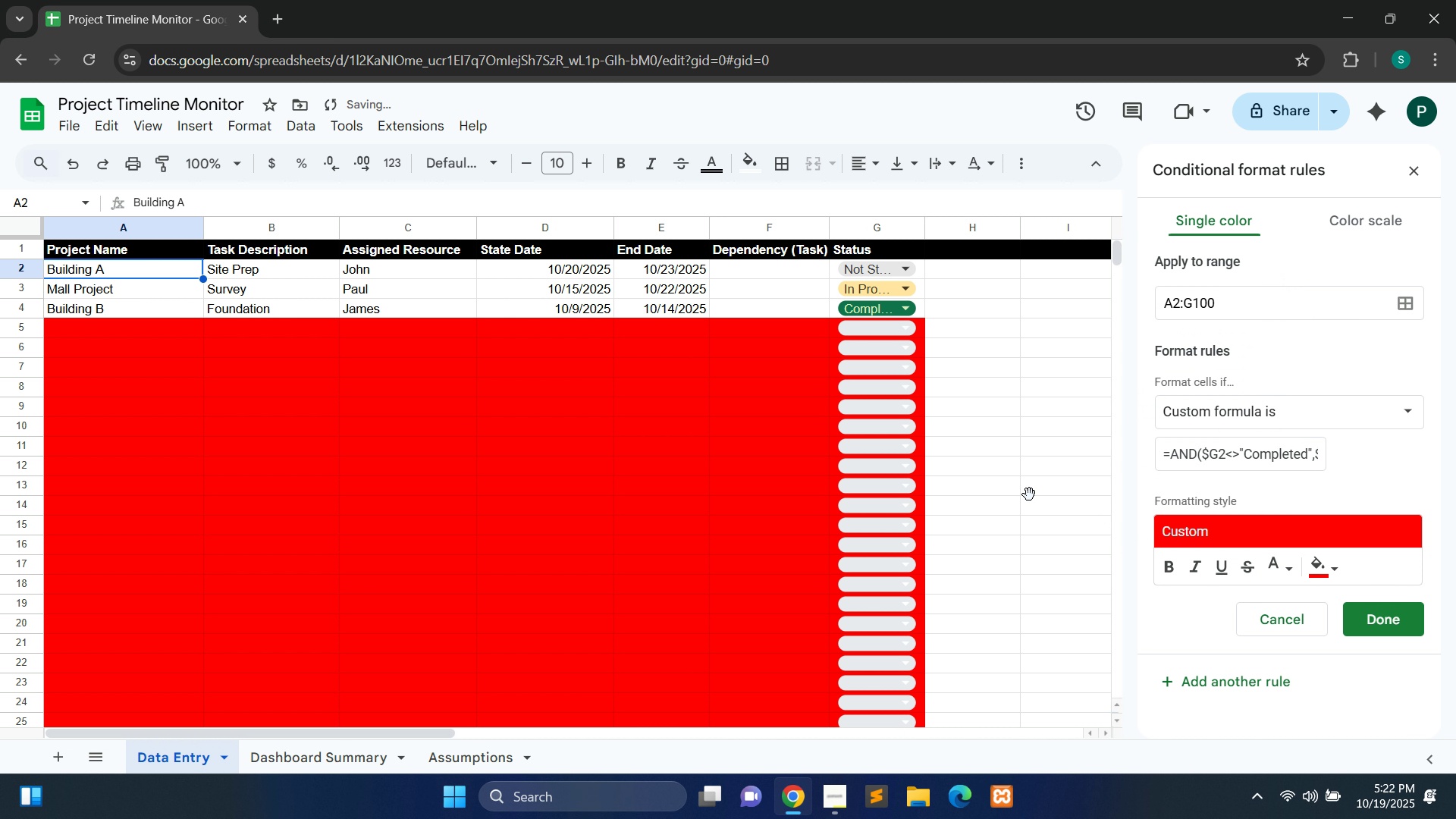 
left_click([1029, 494])
 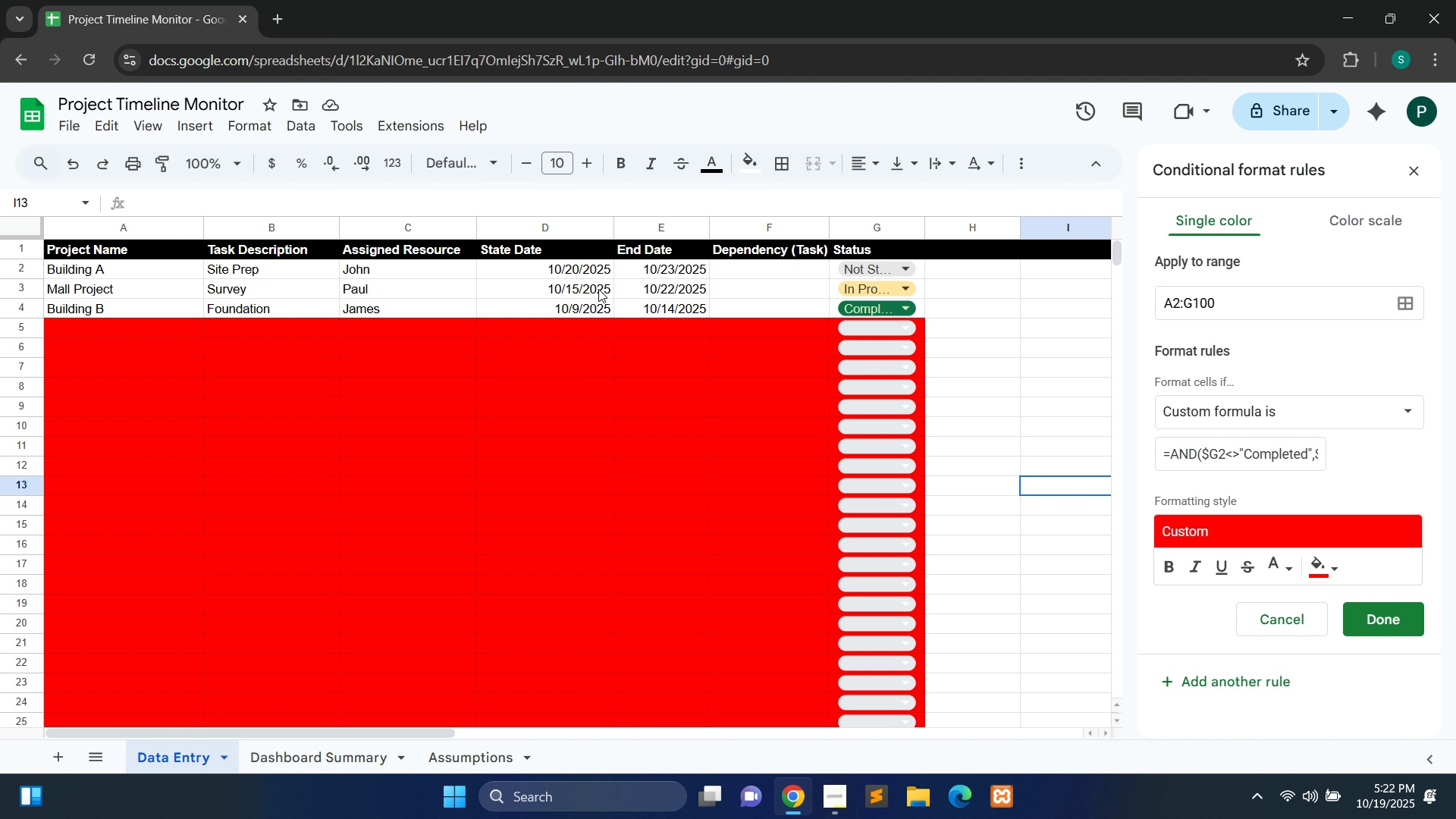 
wait(5.7)
 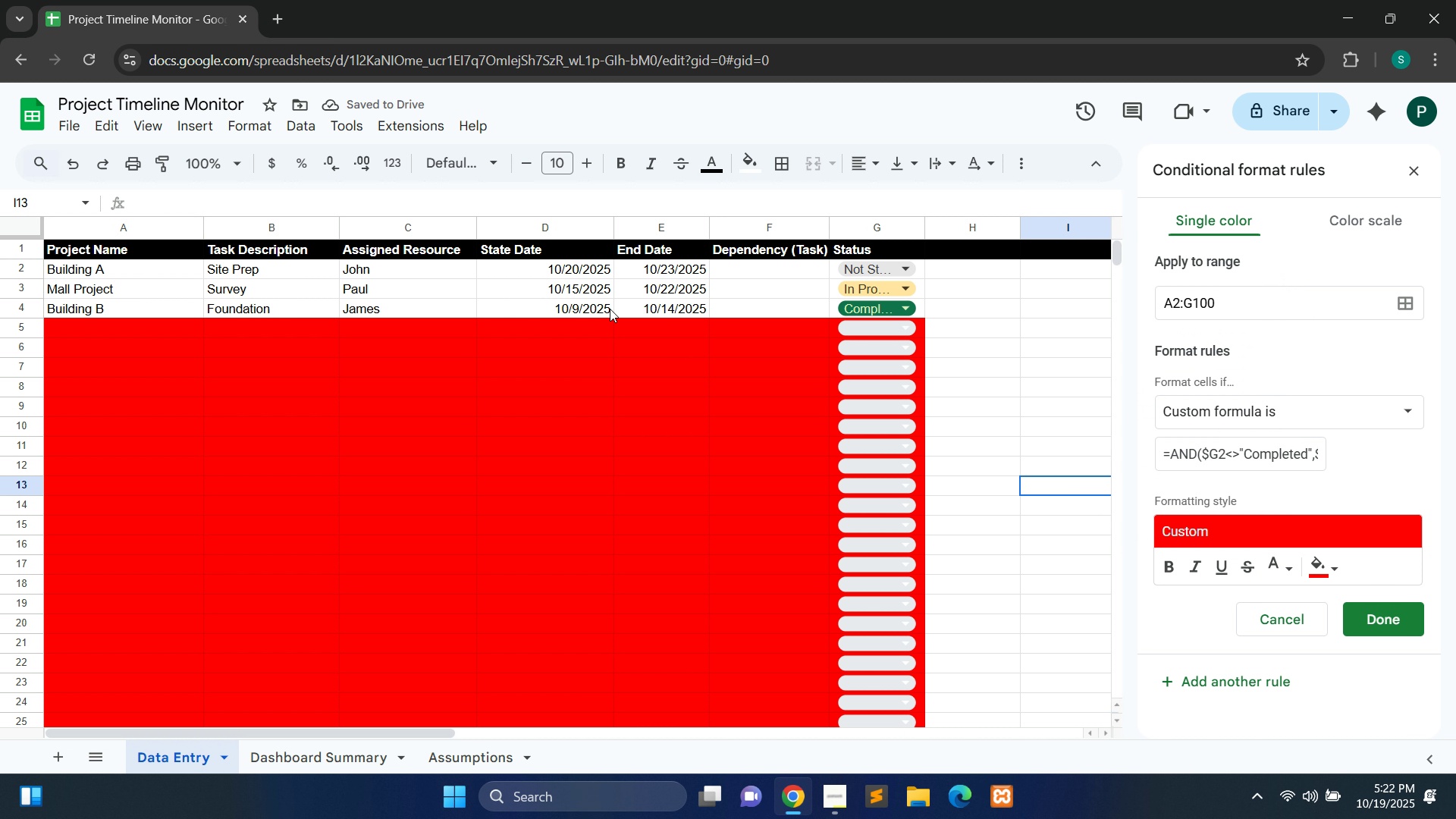 
left_click([686, 290])
 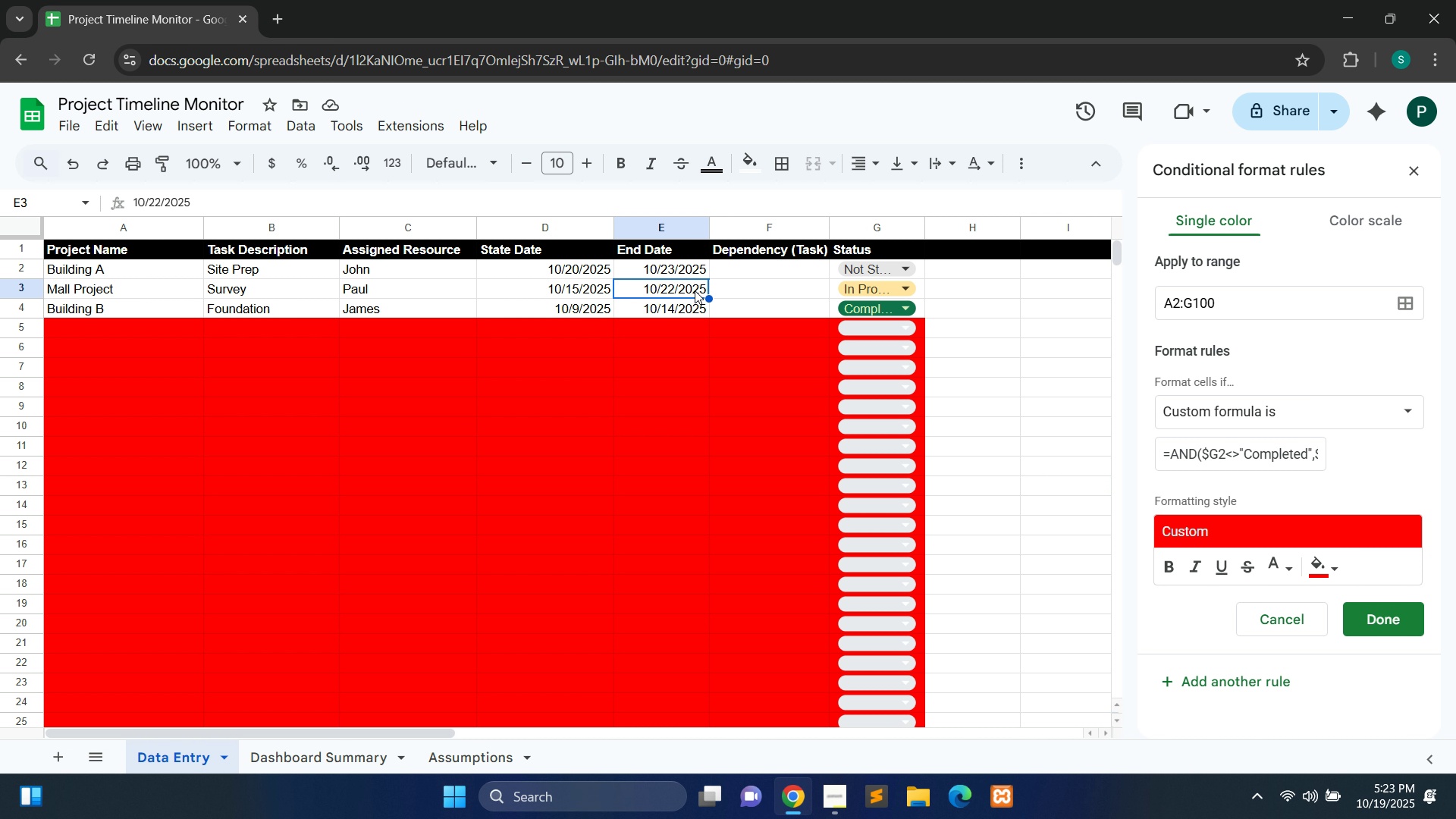 
double_click([695, 290])
 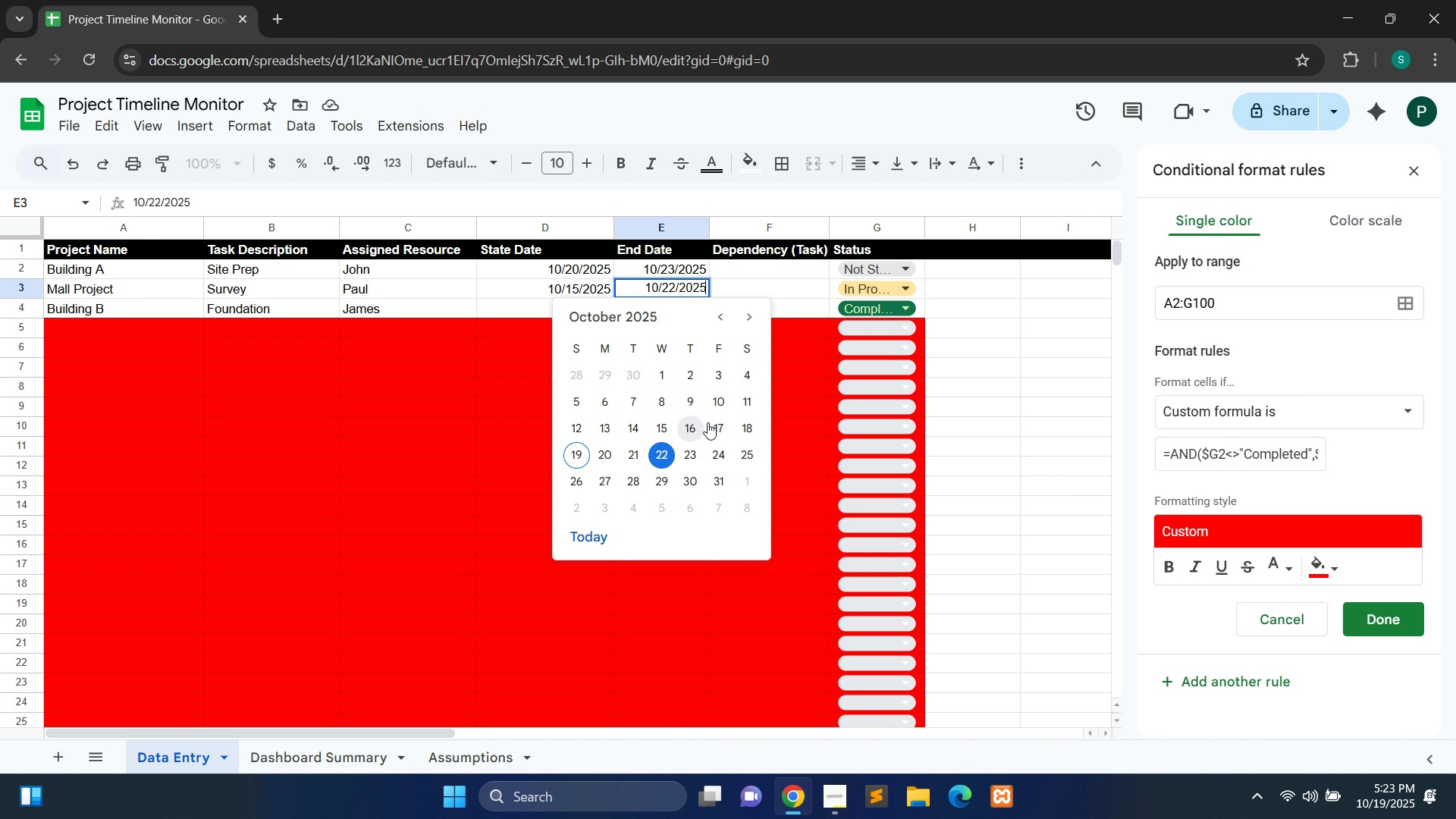 
left_click([743, 426])
 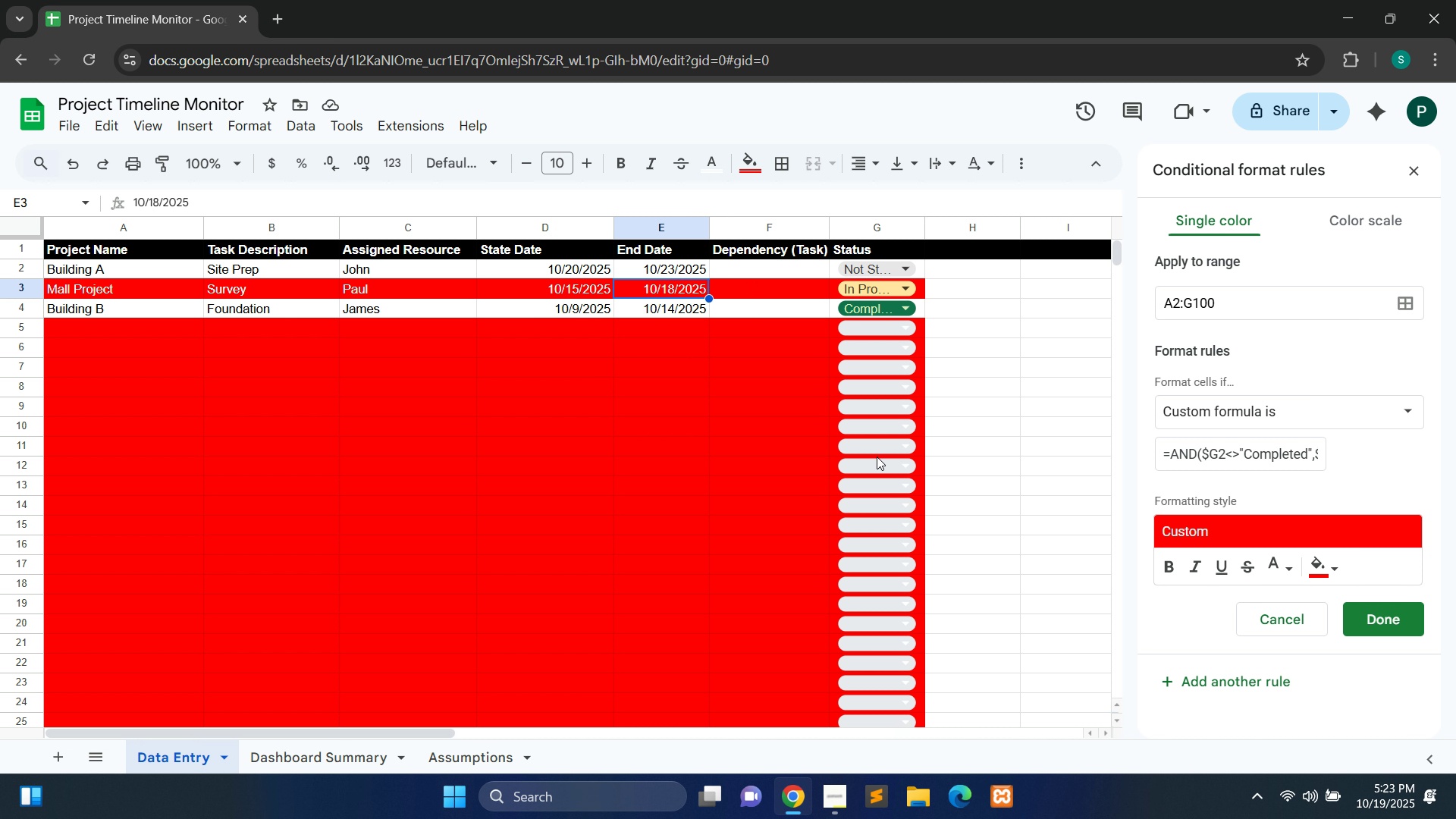 
wait(25.67)
 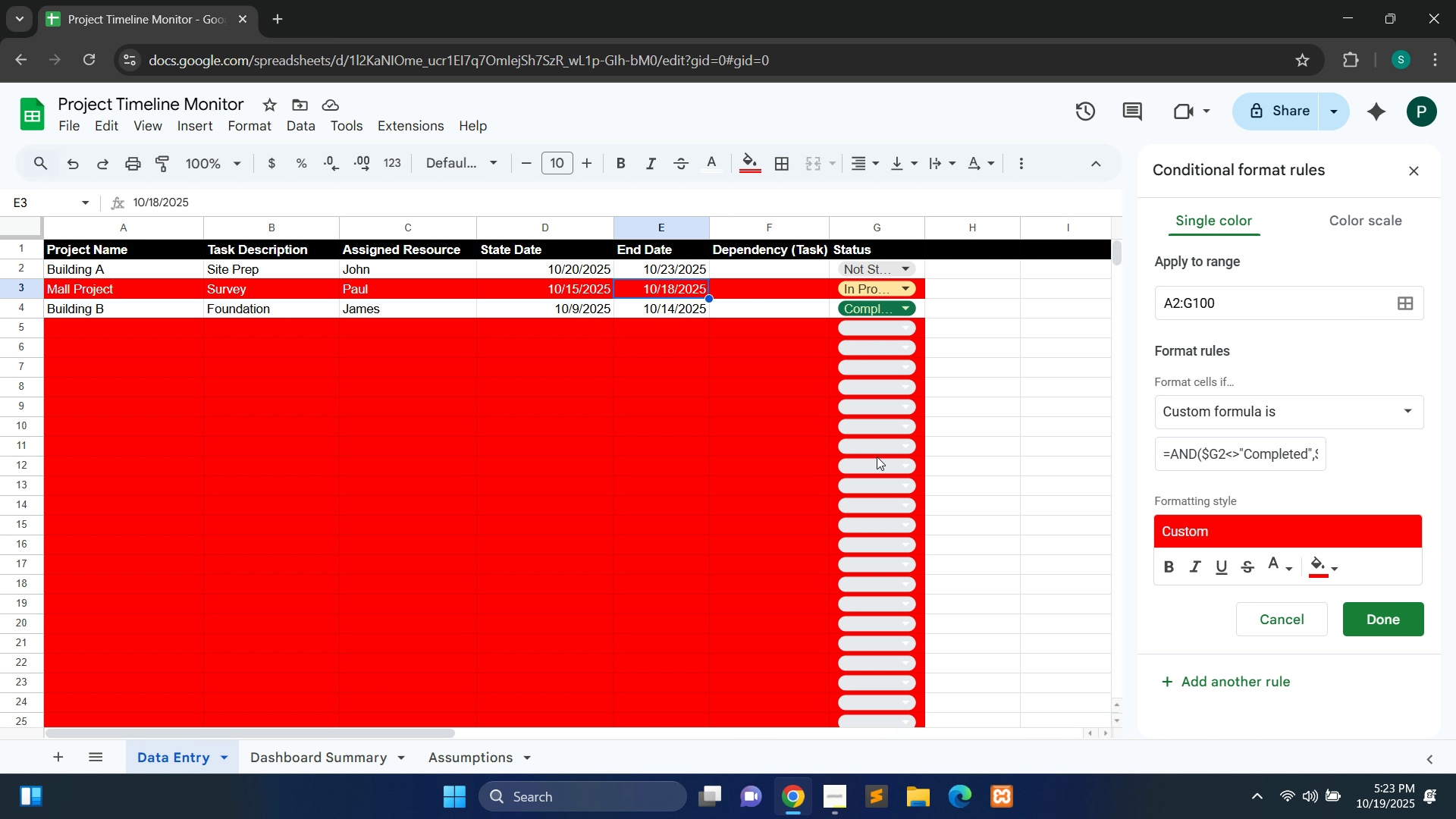 
double_click([1267, 462])
 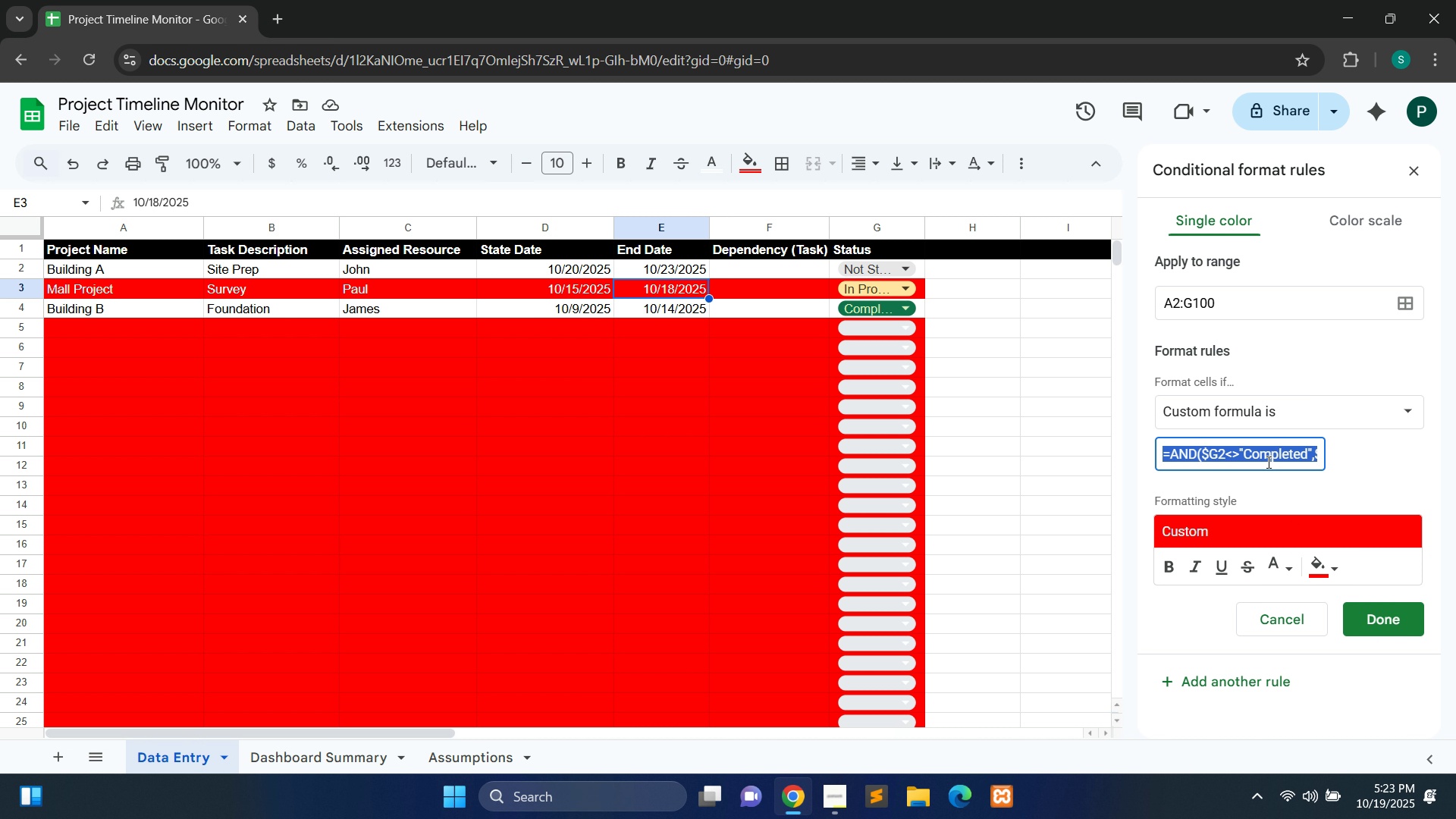 
key(Control+A)
 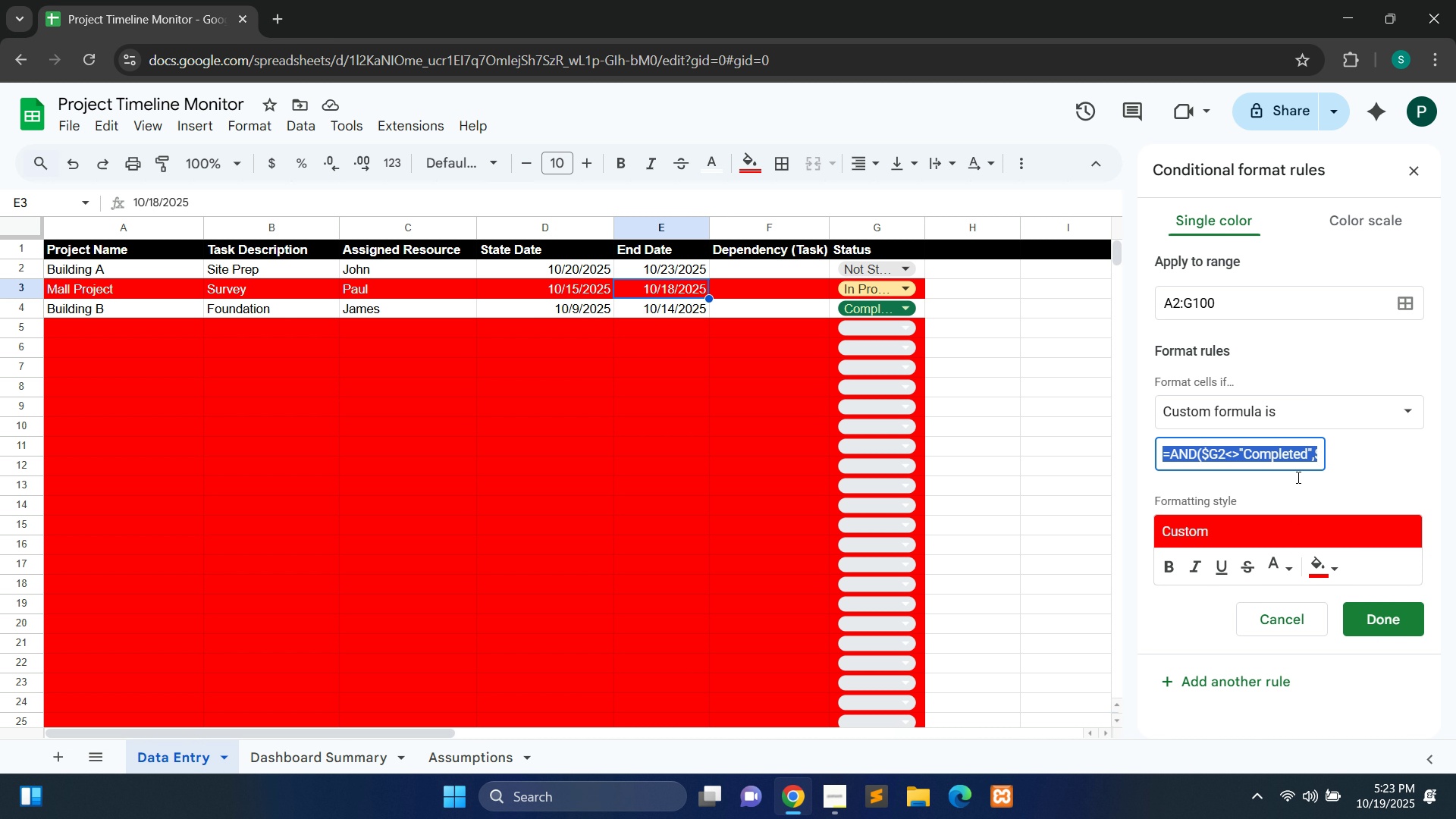 
key(Control+C)
 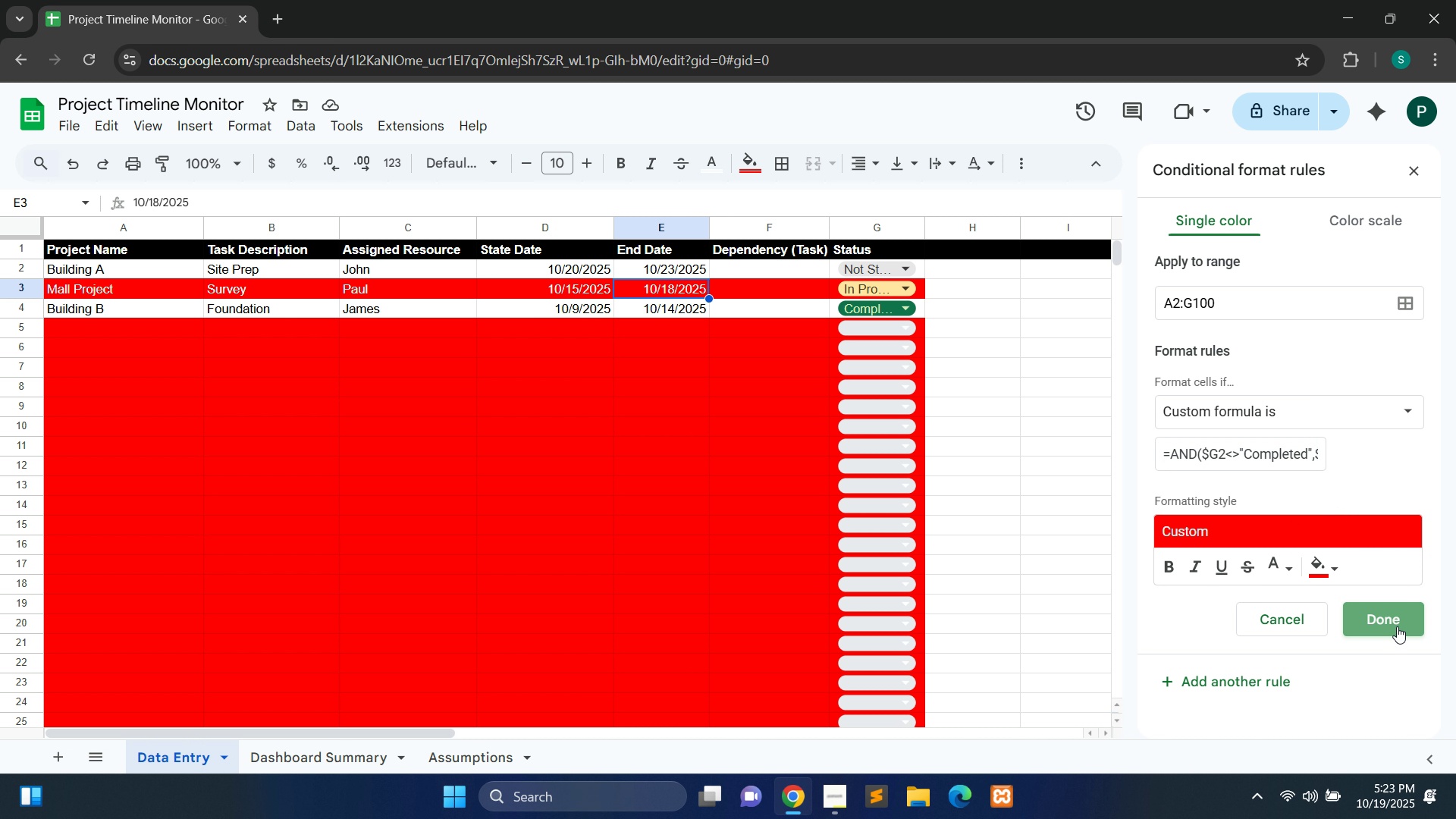 
left_click([1397, 626])
 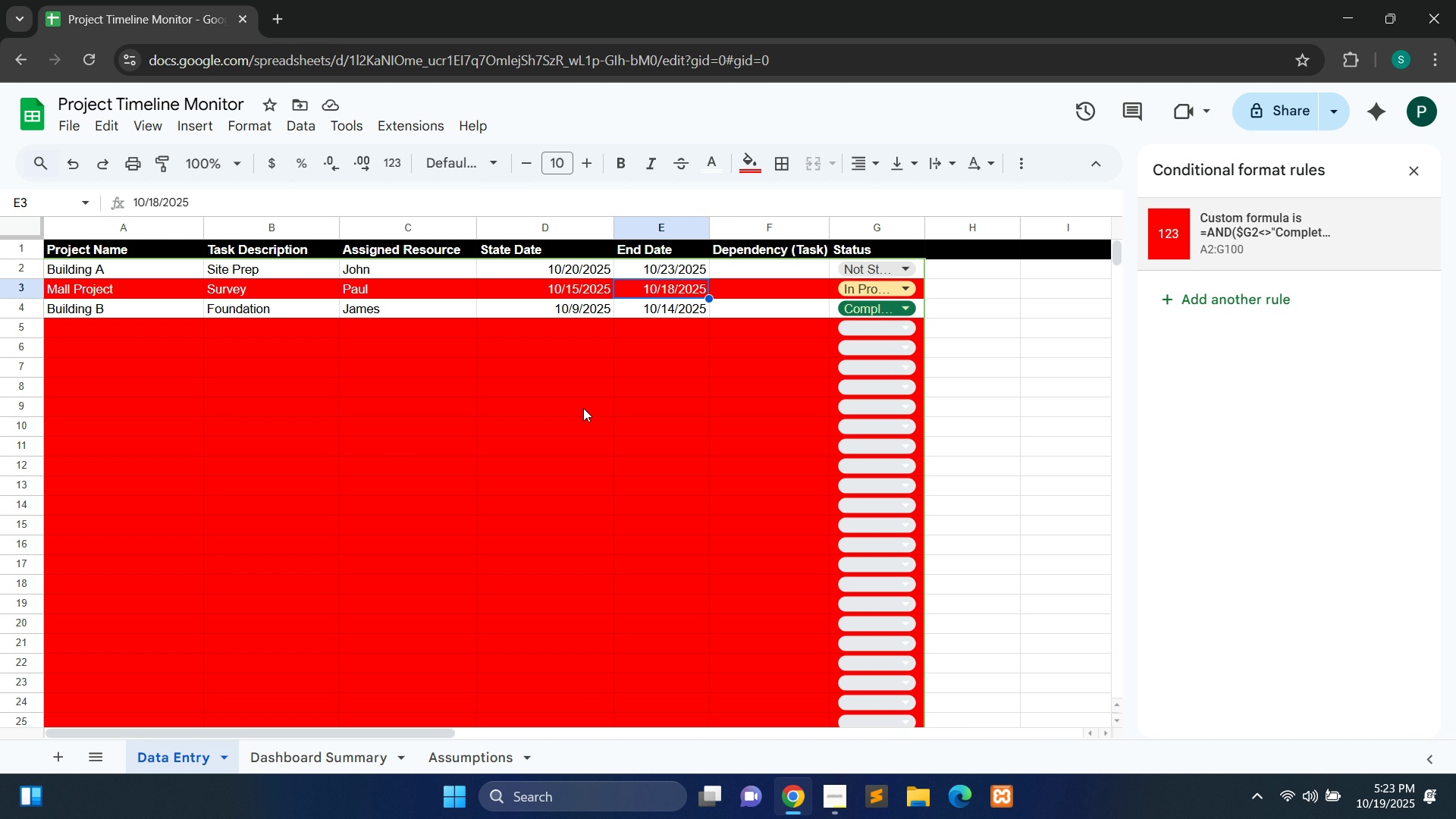 
wait(16.67)
 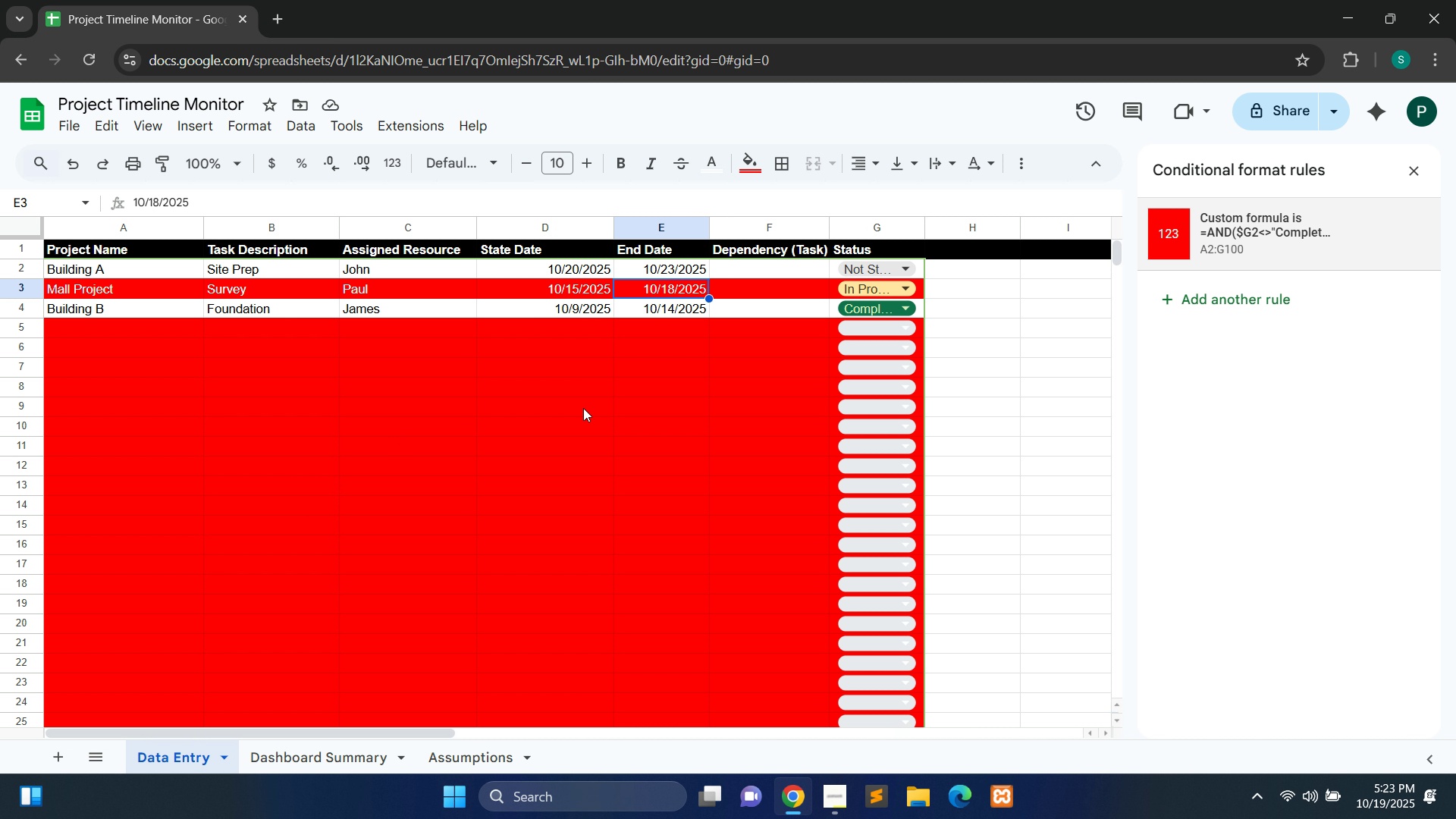 
left_click([1191, 296])
 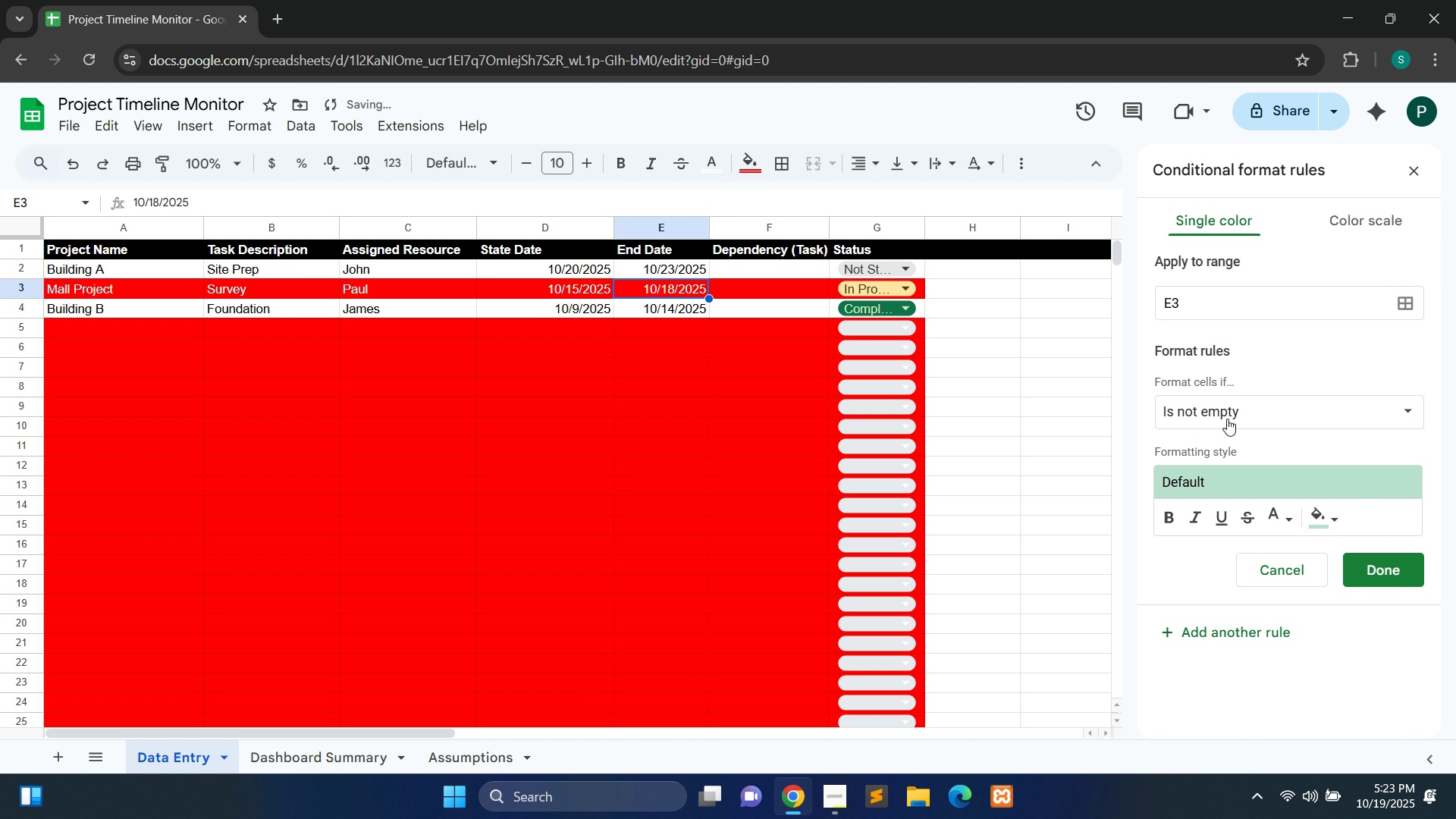 
left_click([1227, 419])
 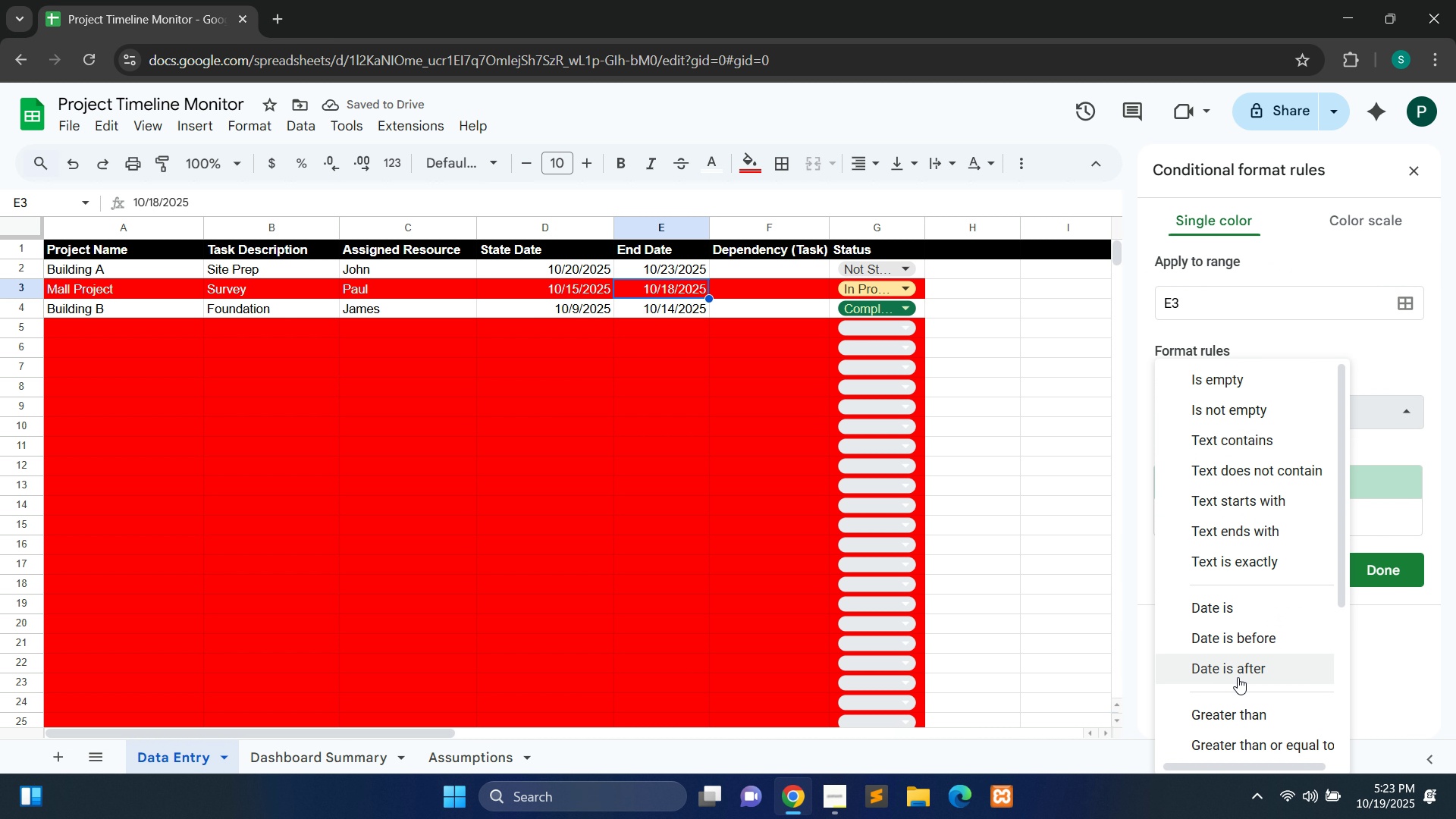 
mouse_move([1238, 702])
 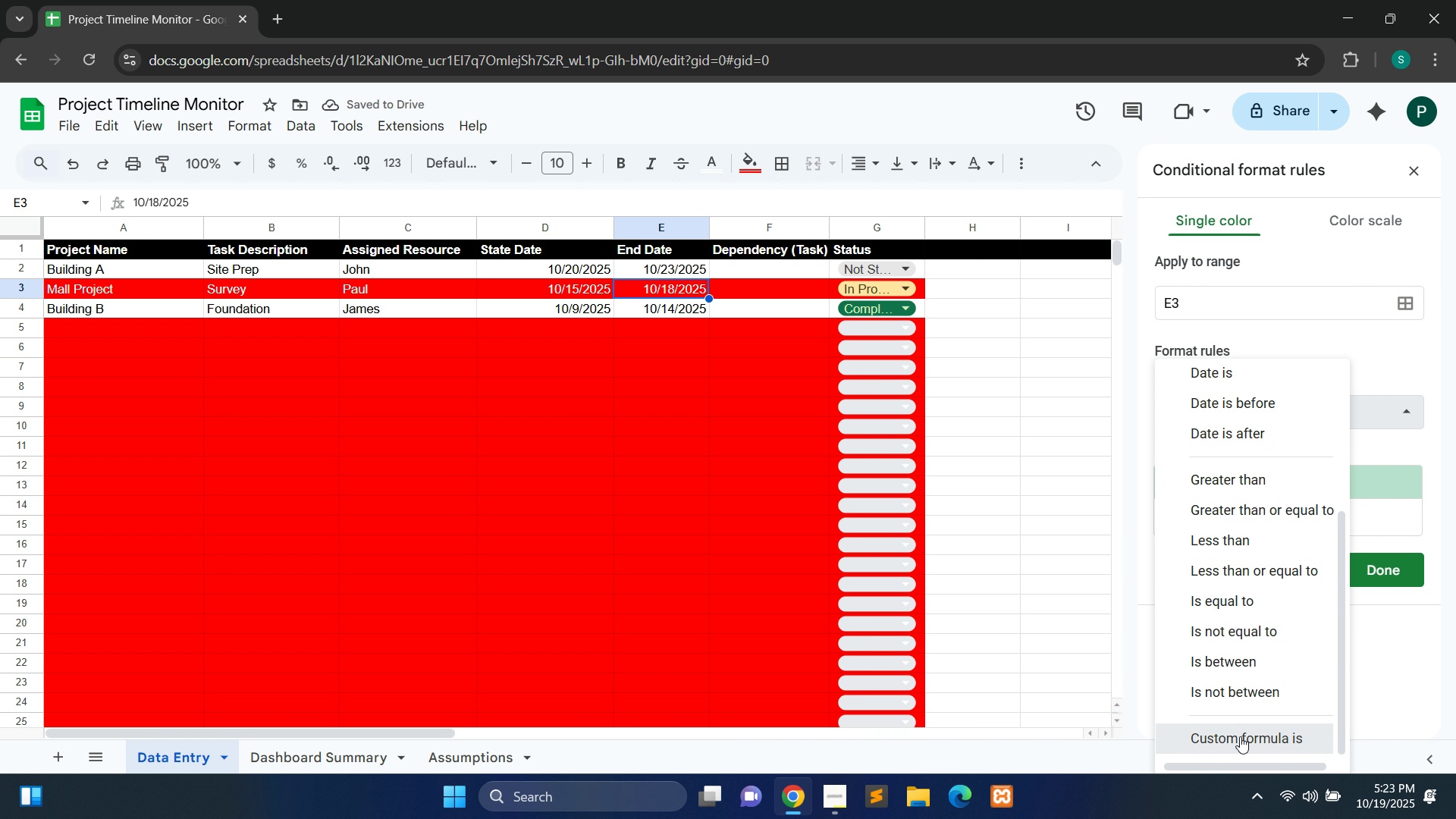 
left_click([1240, 736])
 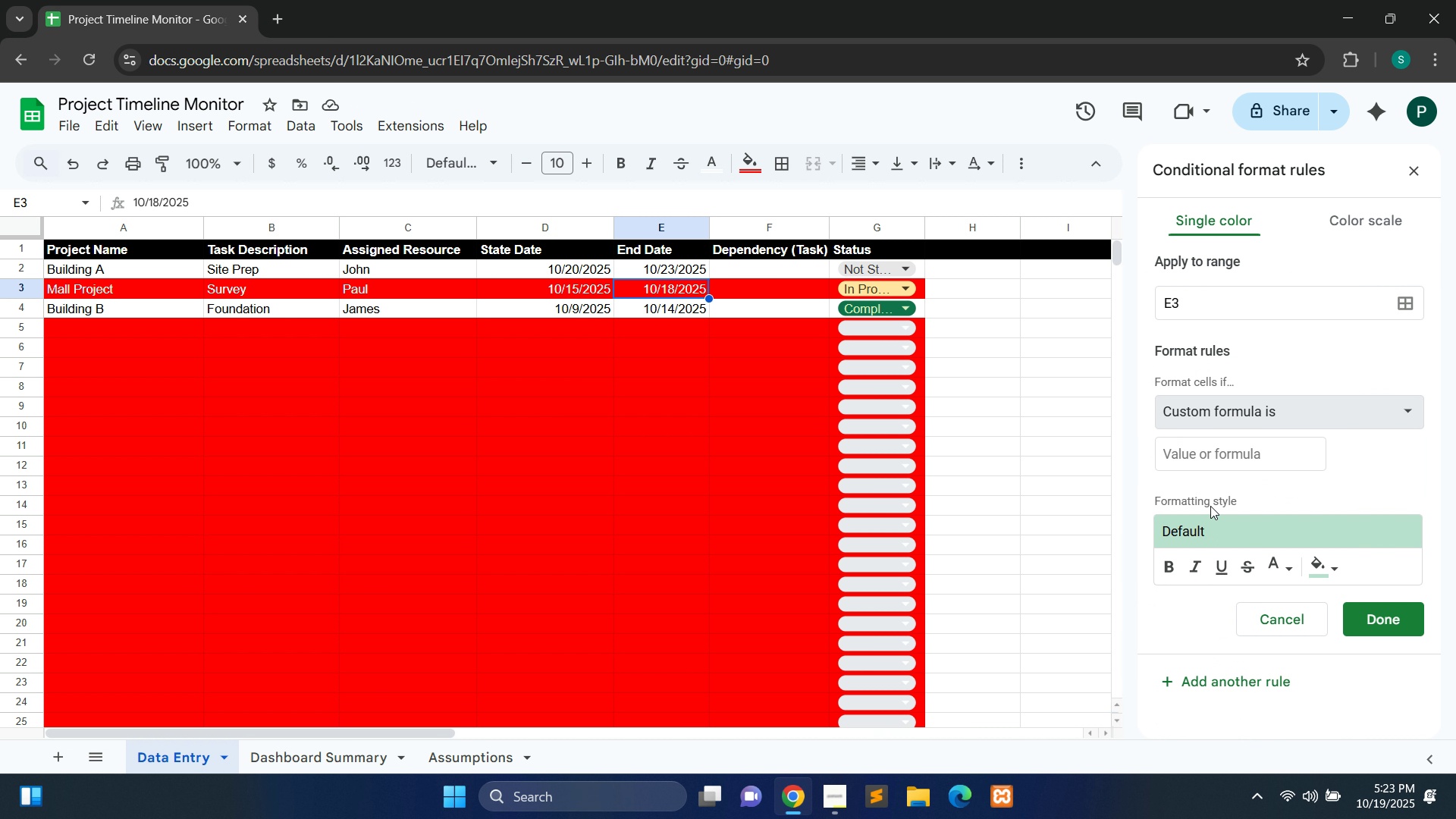 
mouse_move([1196, 463])
 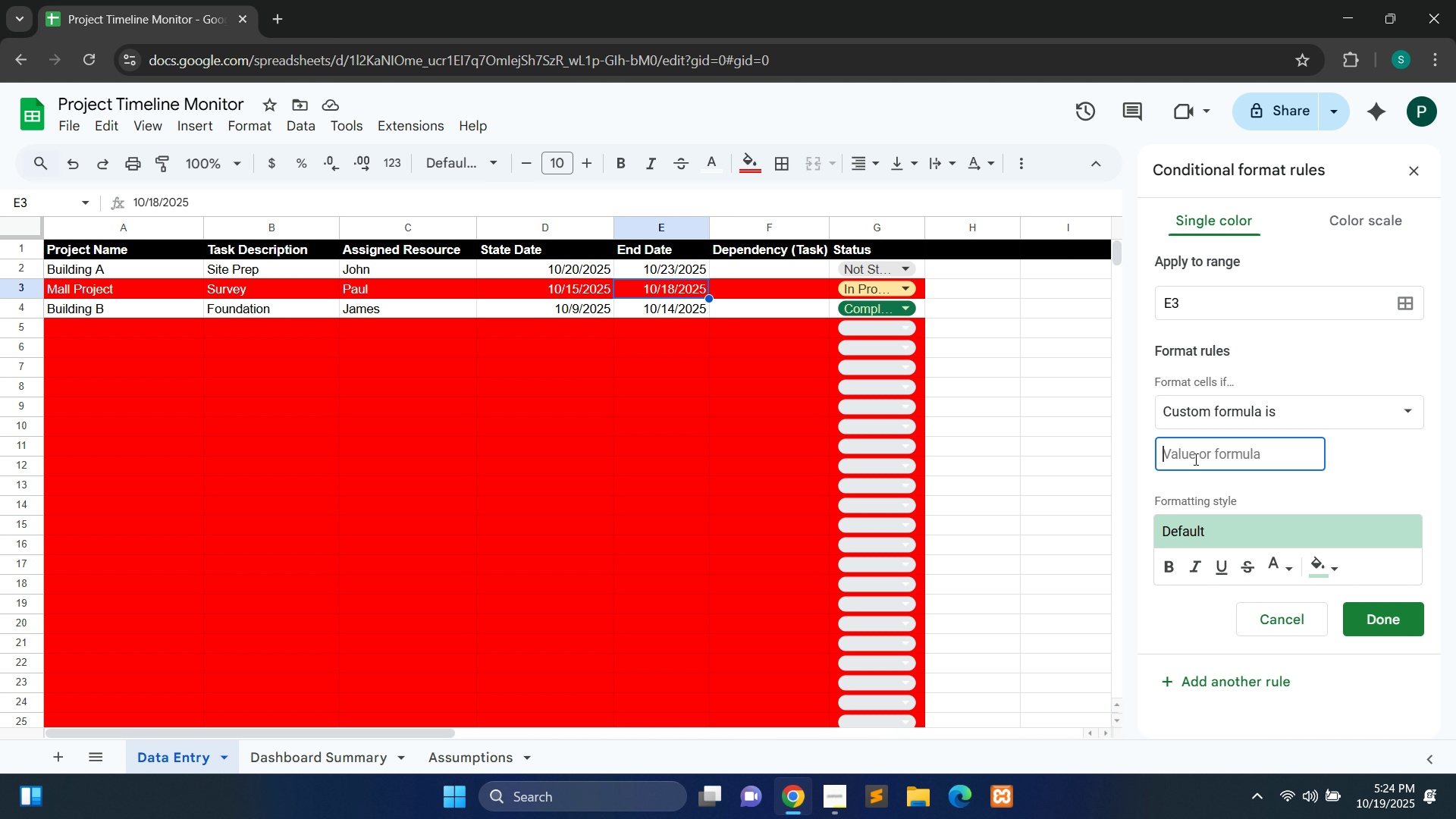 
left_click([1194, 459])
 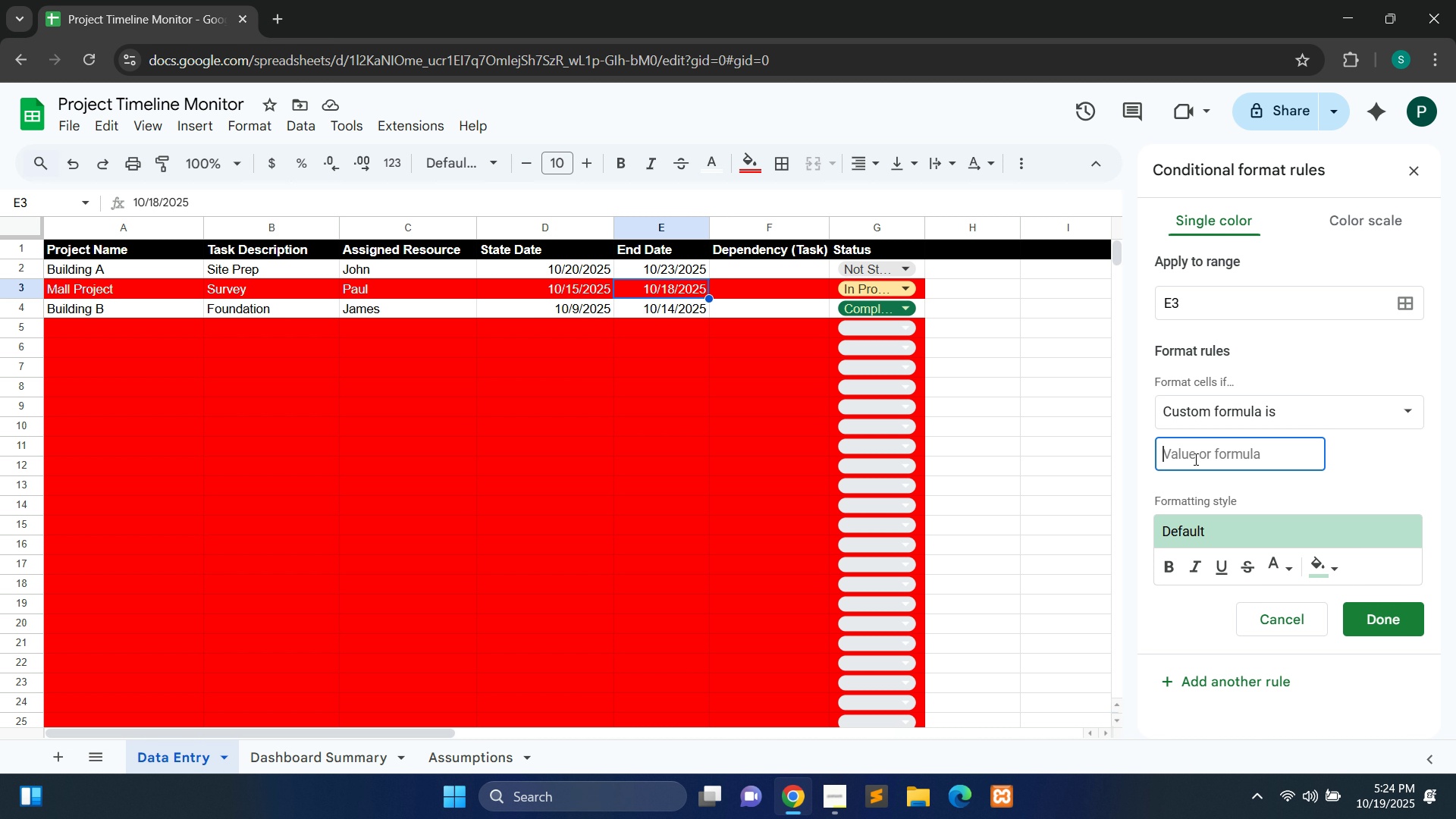 
type(=AND($G2<>"Completed",$E2-TODAY()<+)
key(Backspace)
type(=7,)
 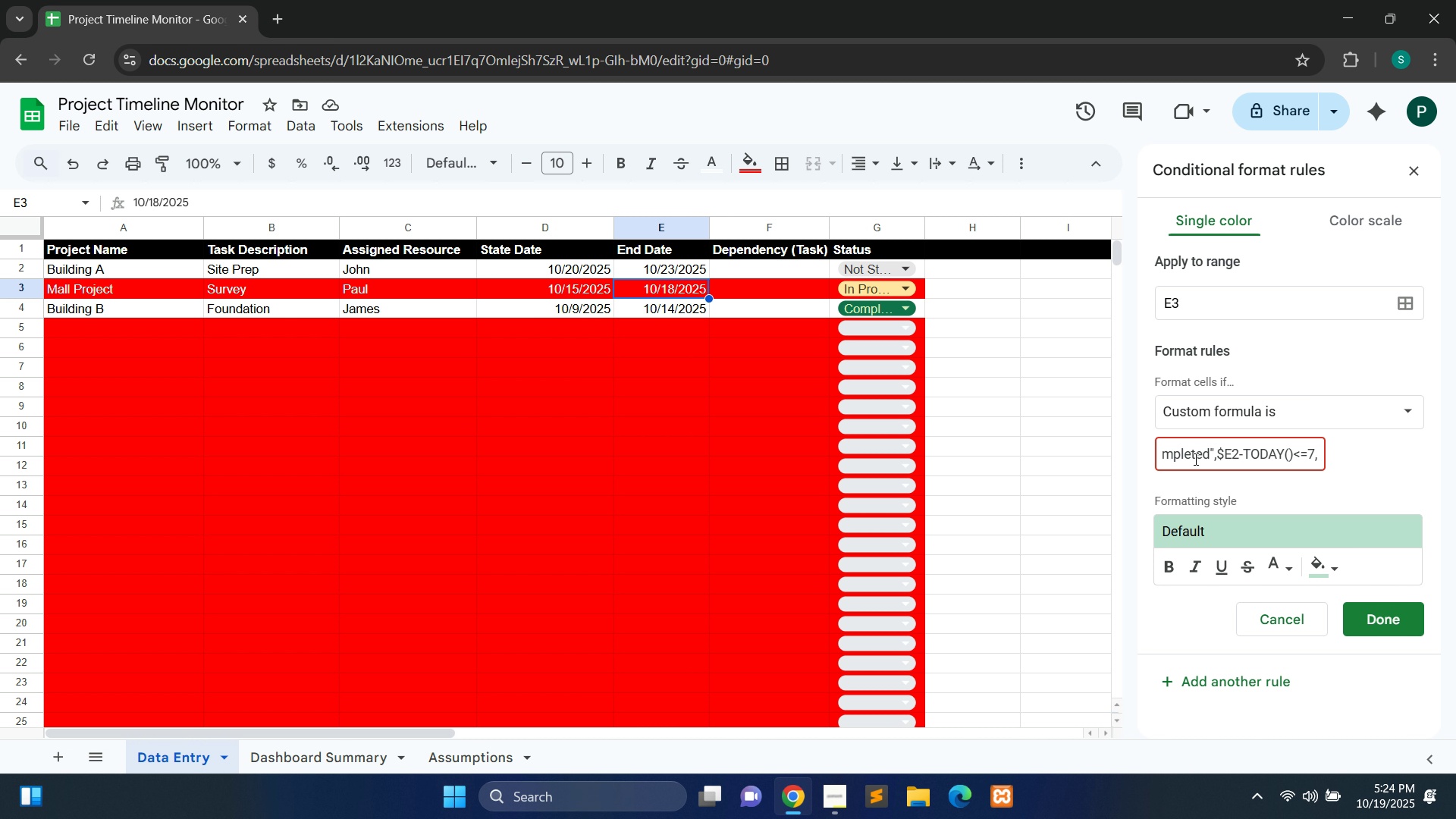 
type($E2=)
key(Backspace)
type(>=TODAY()))
 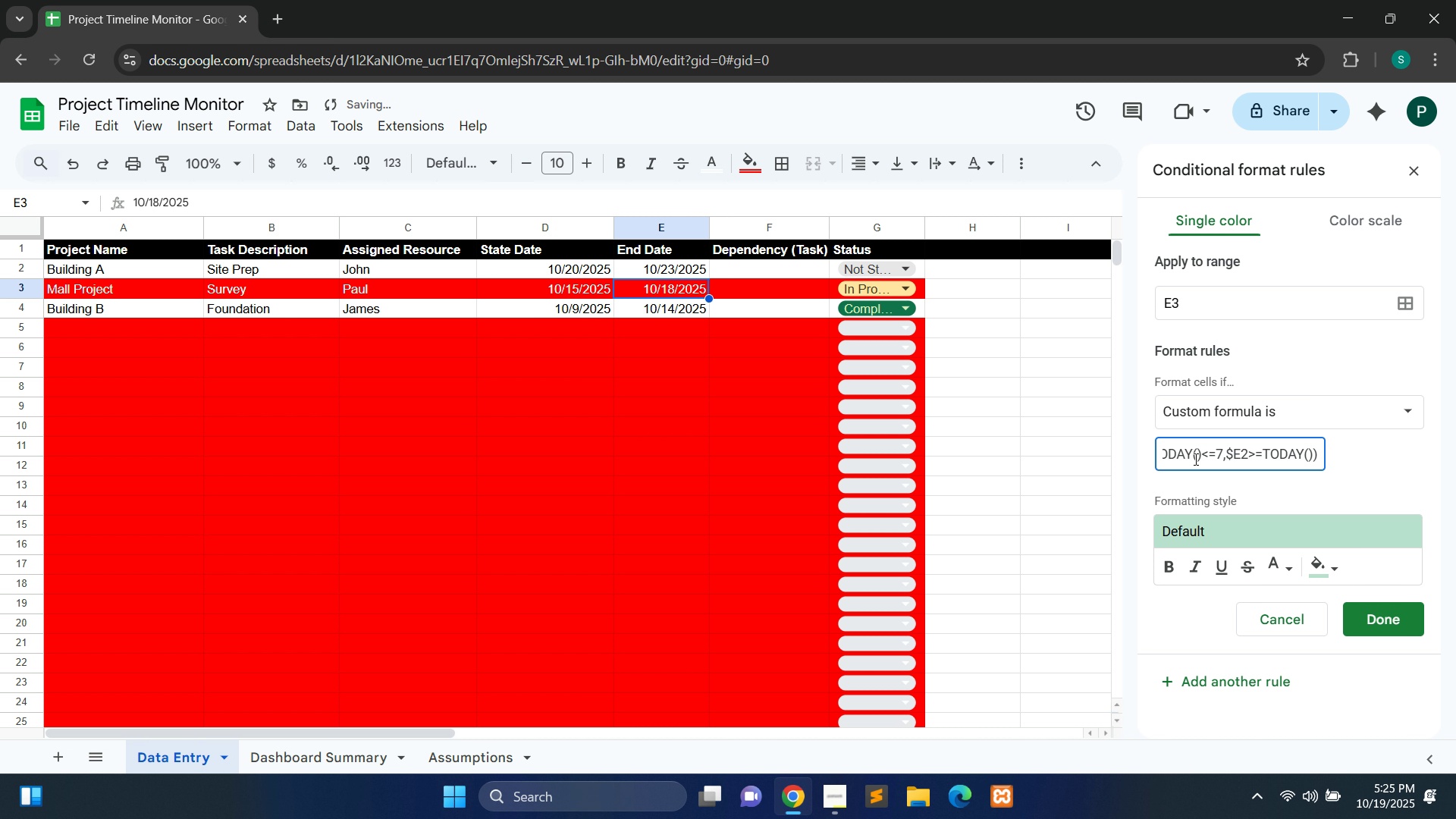 
wait(12.49)
 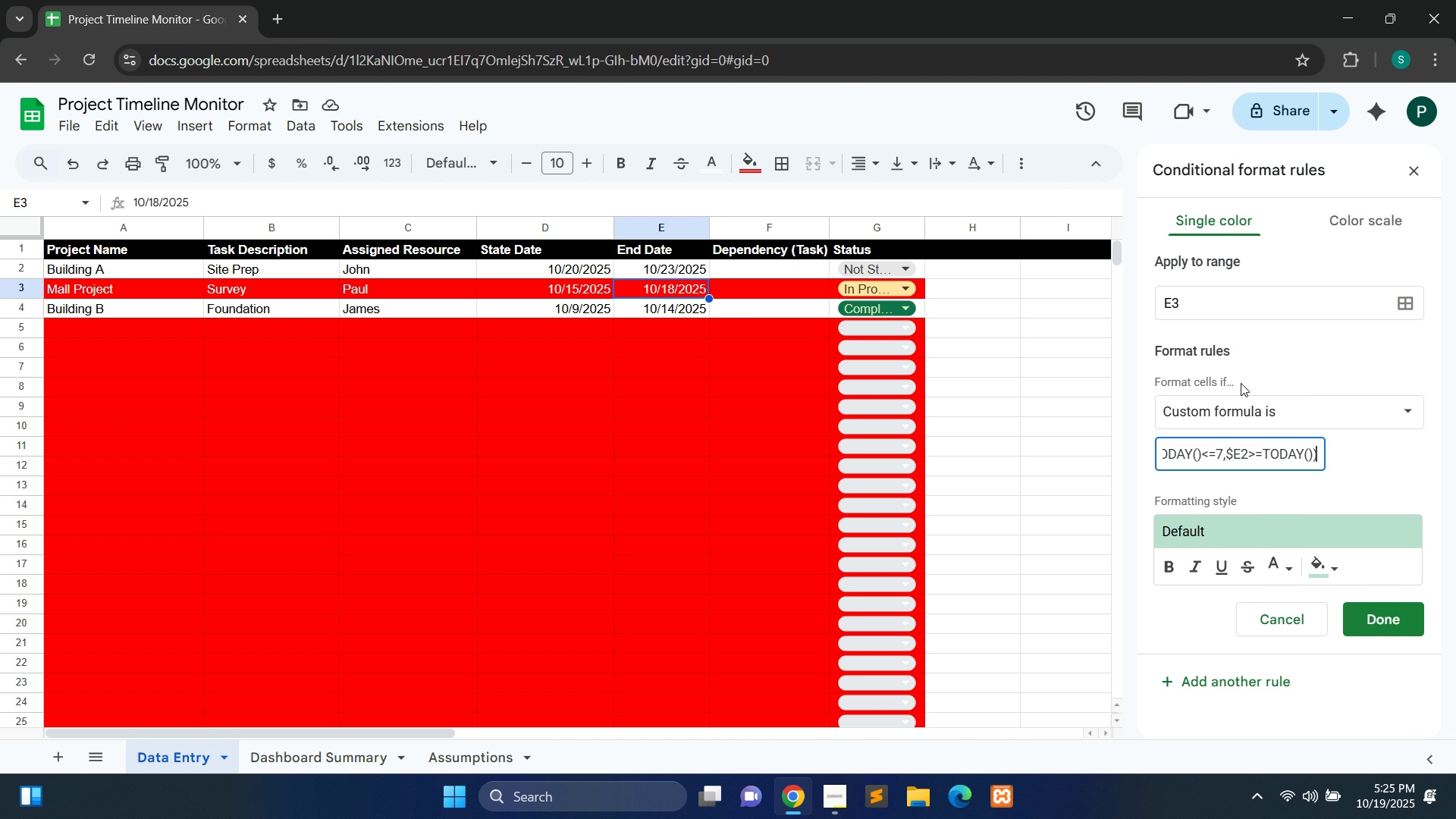 
double_click([1183, 305])
 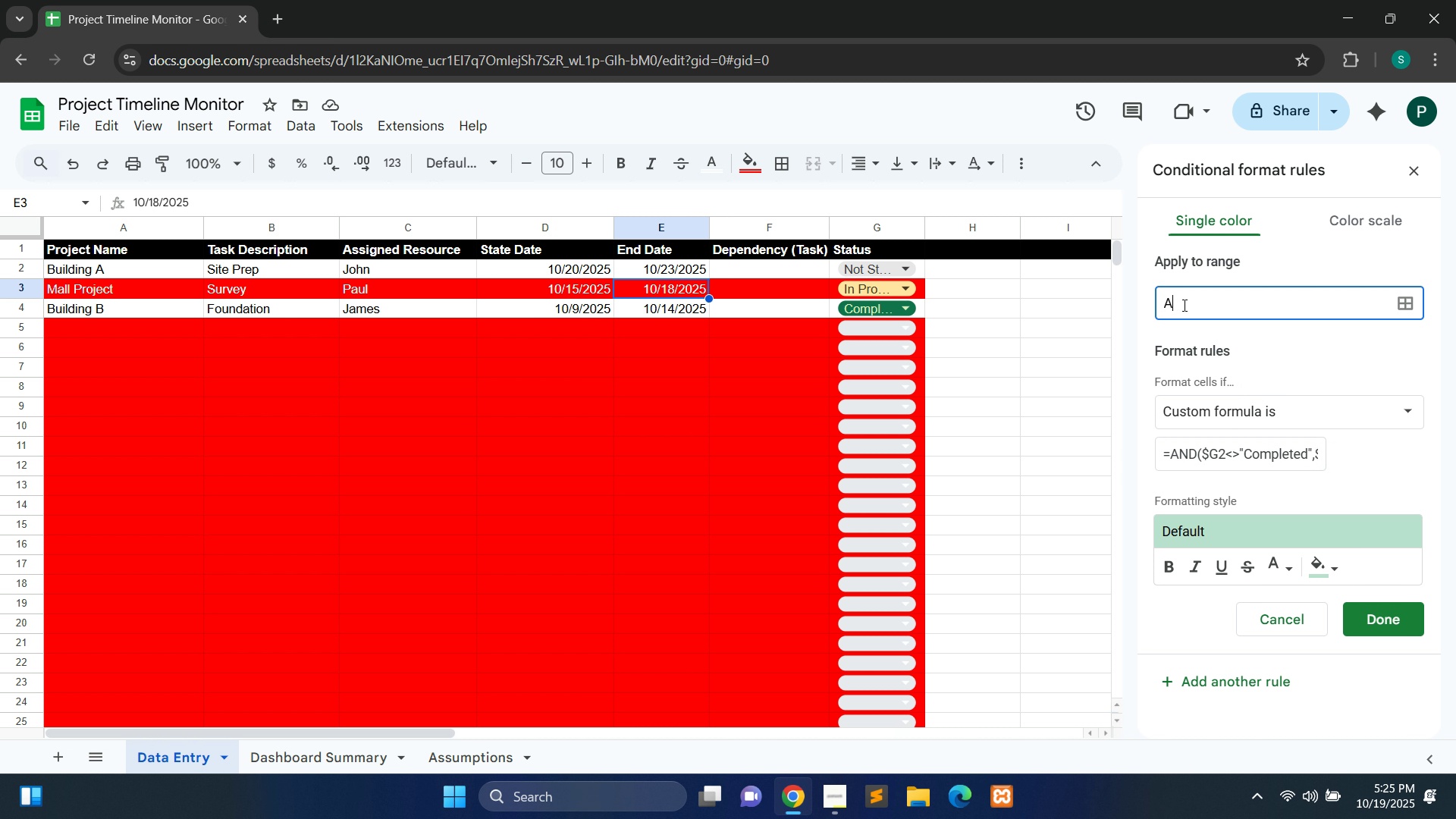 
type(A2)
 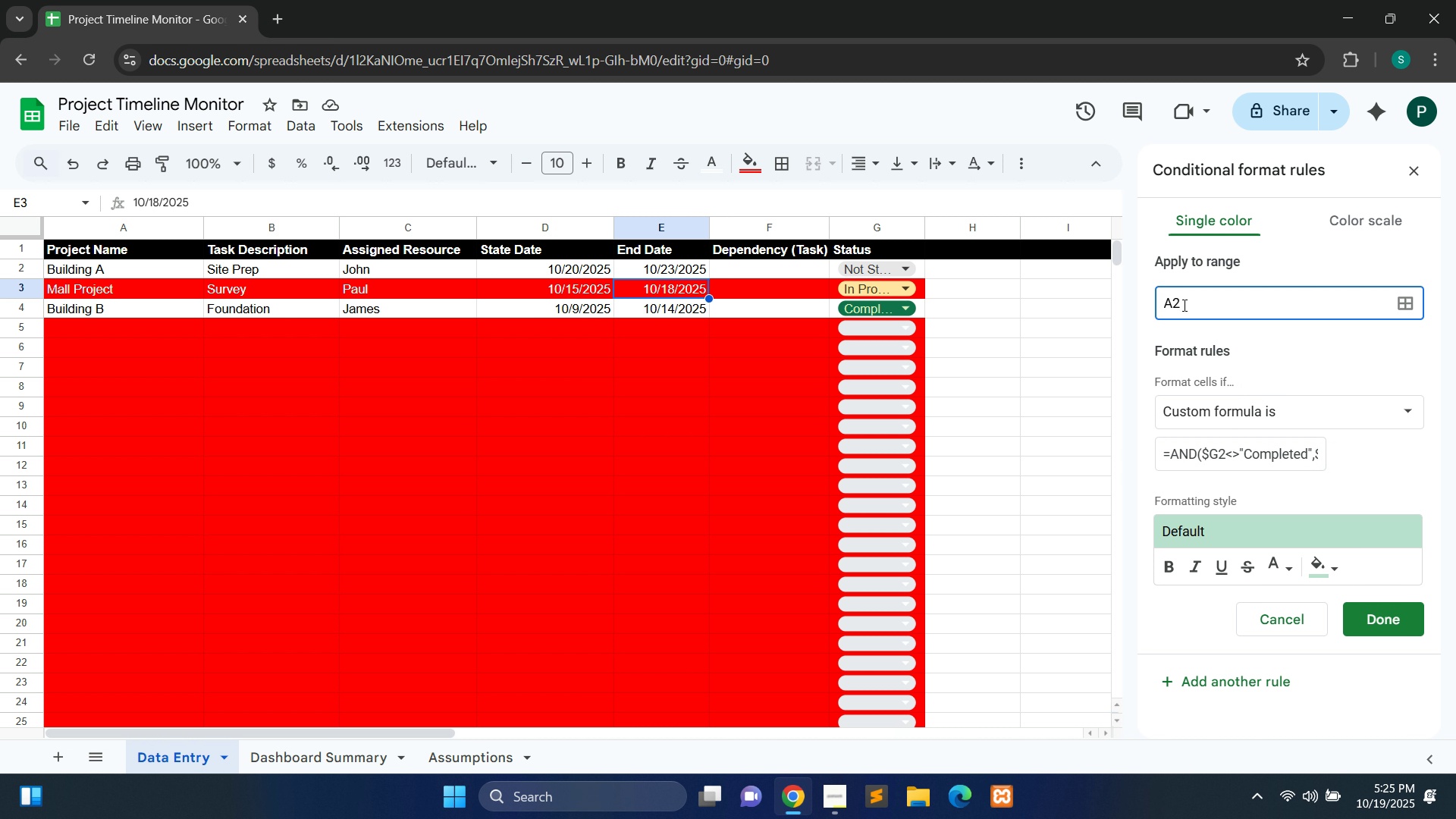 
hold_key(key=ShiftLeft, duration=0.48)
 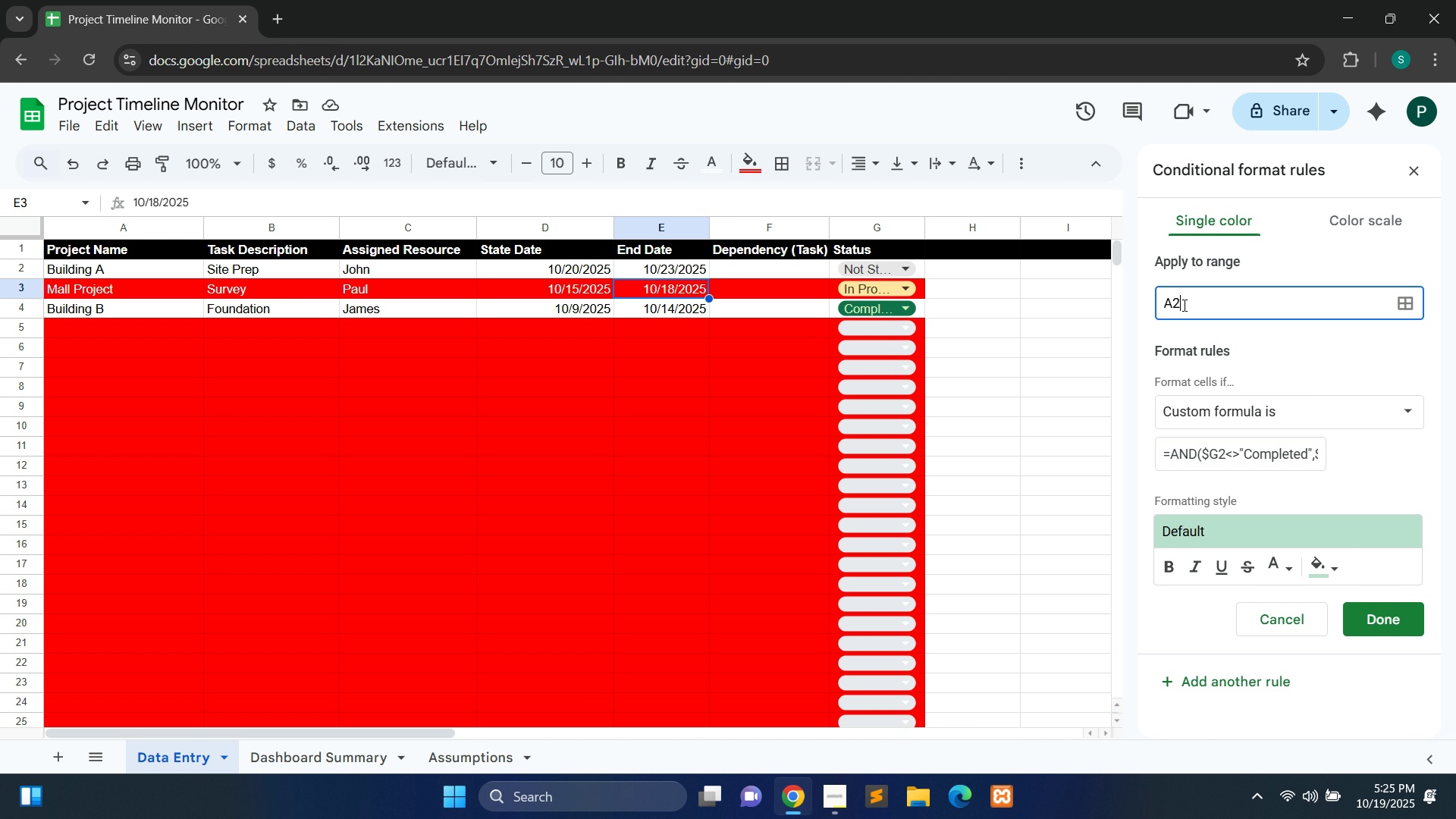 
key(Shift+Semicolon)
 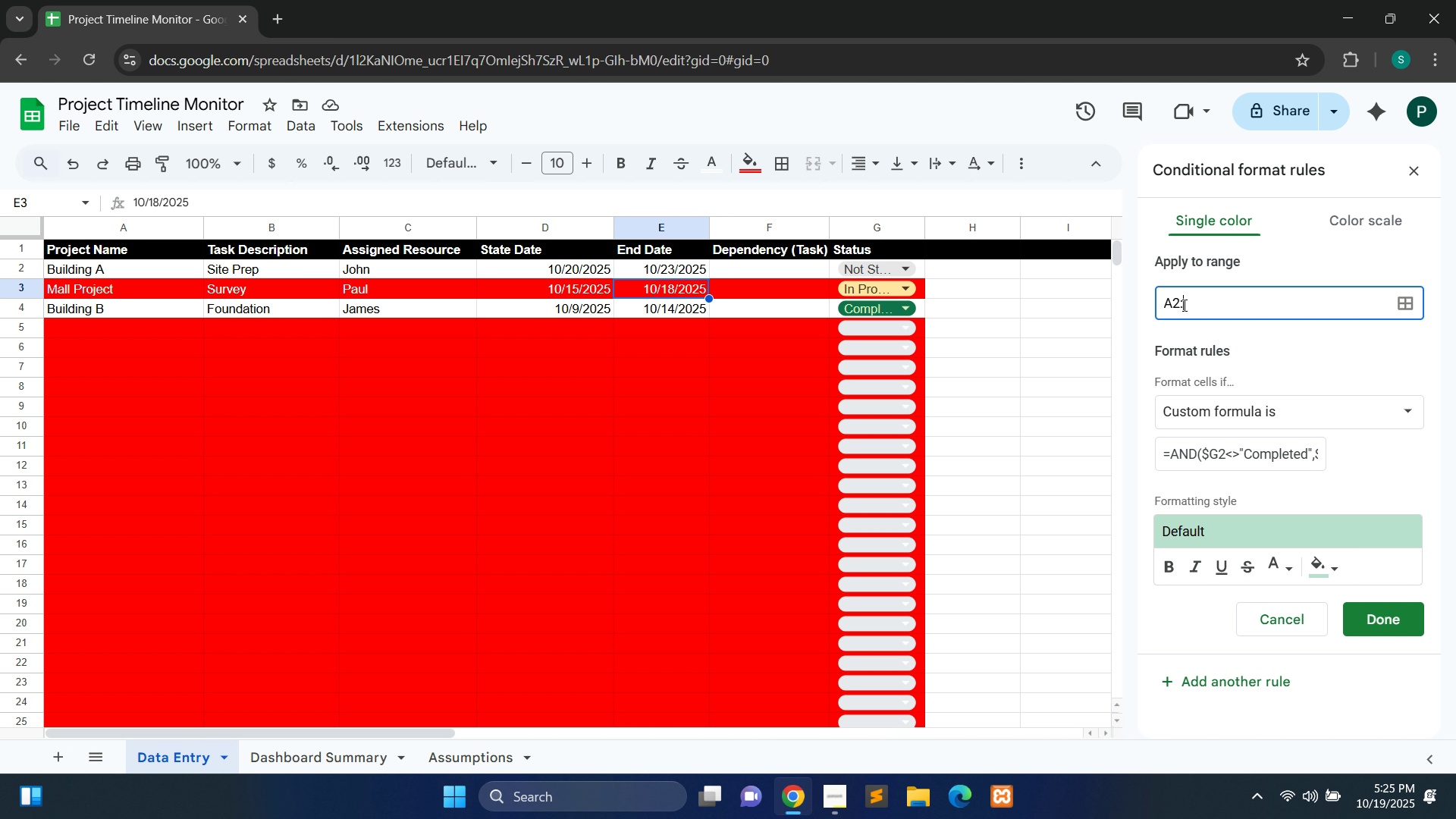 
hold_key(key=ShiftLeft, duration=1.5)
 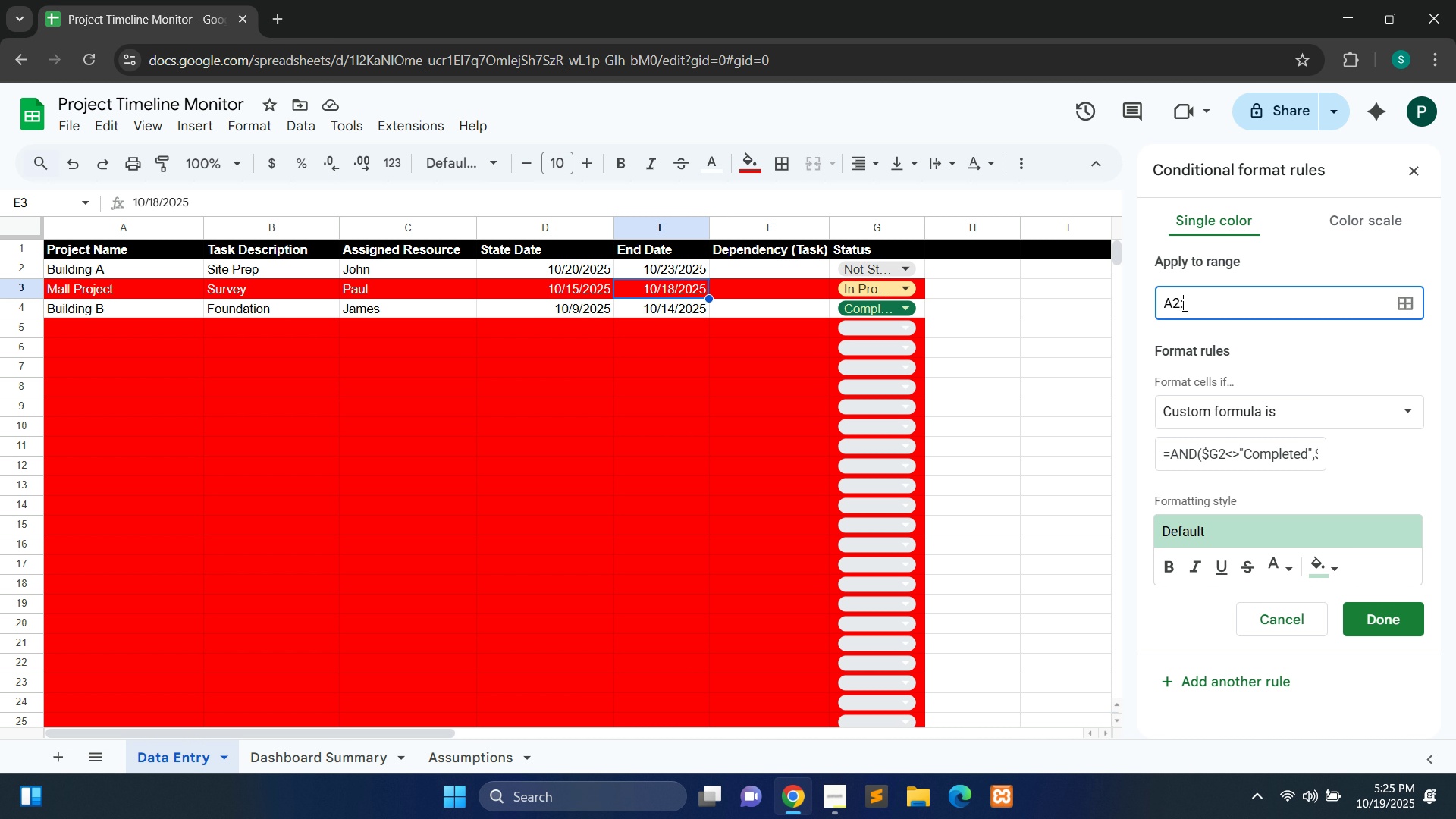 
type(G100)
 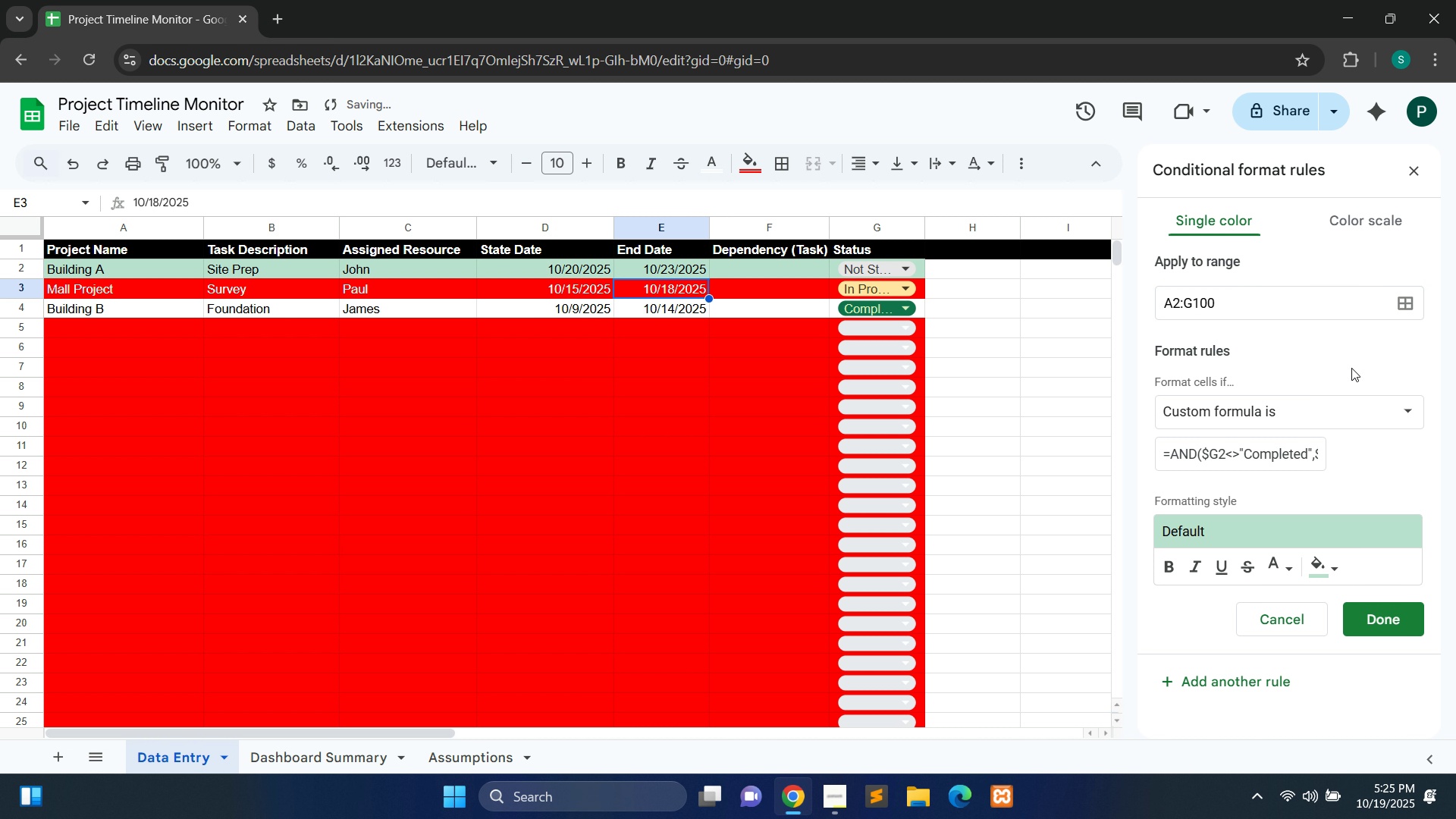 
left_click([1351, 368])
 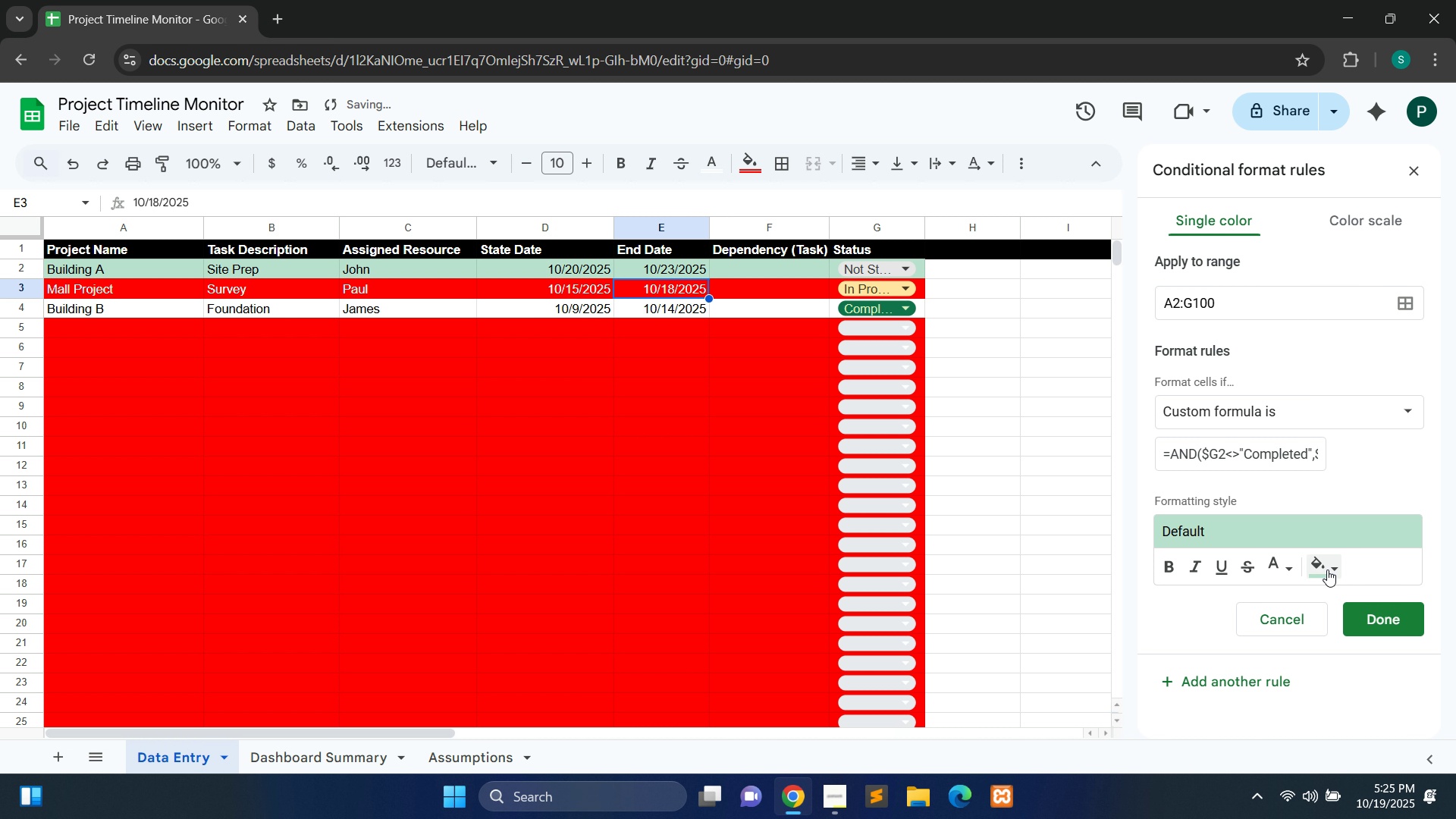 
left_click([1327, 570])
 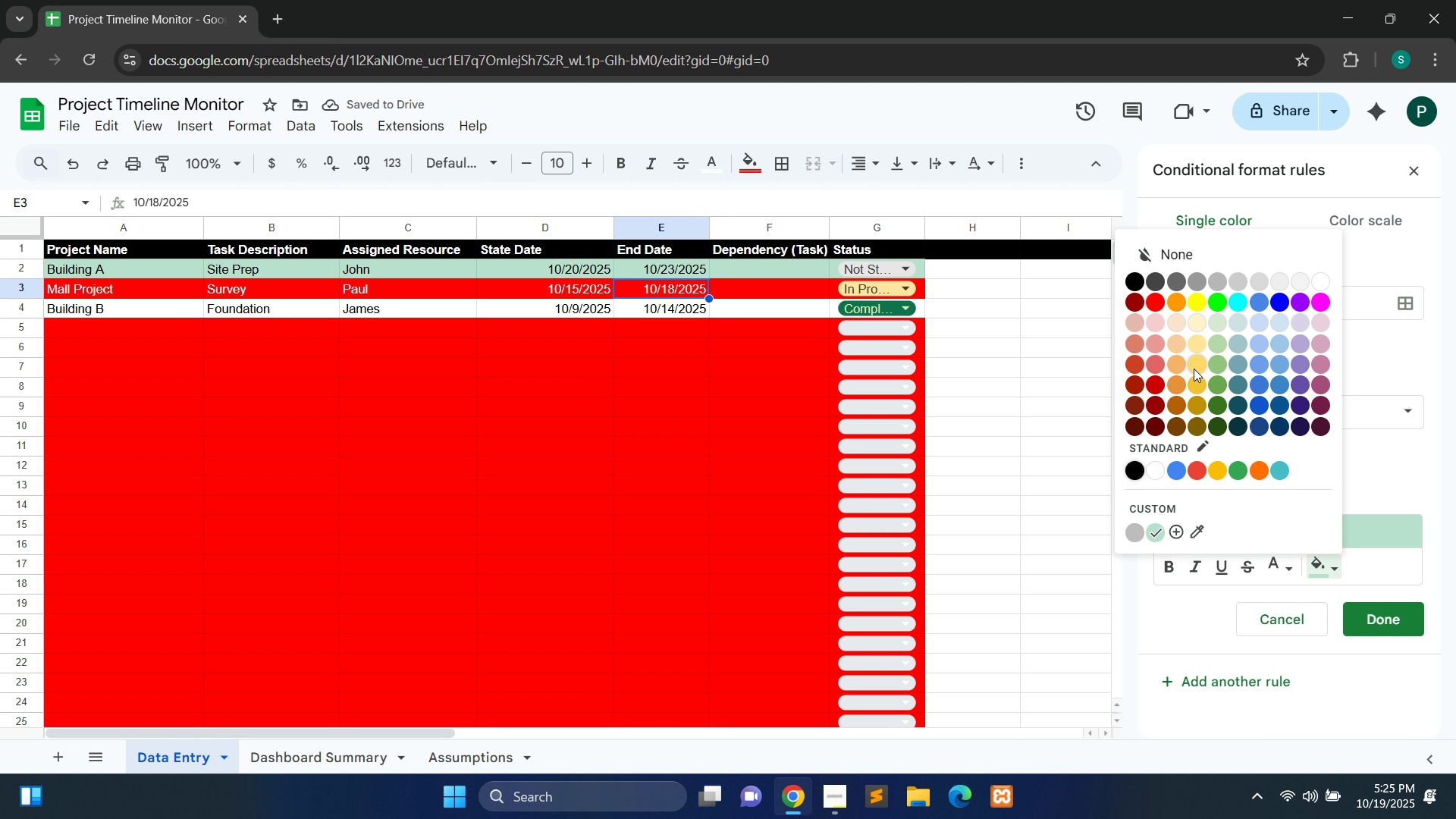 
left_click([1194, 369])
 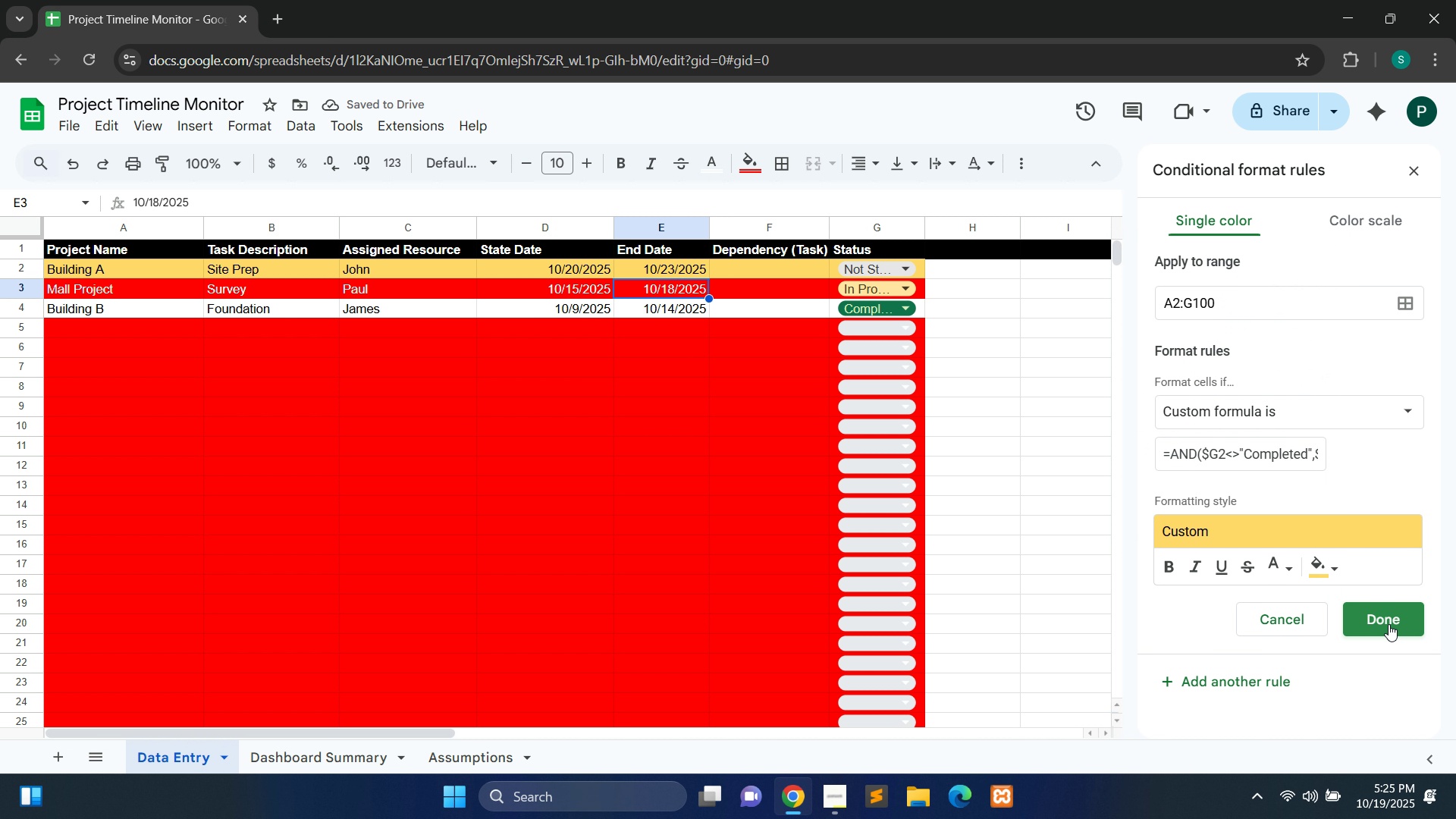 
wait(8.06)
 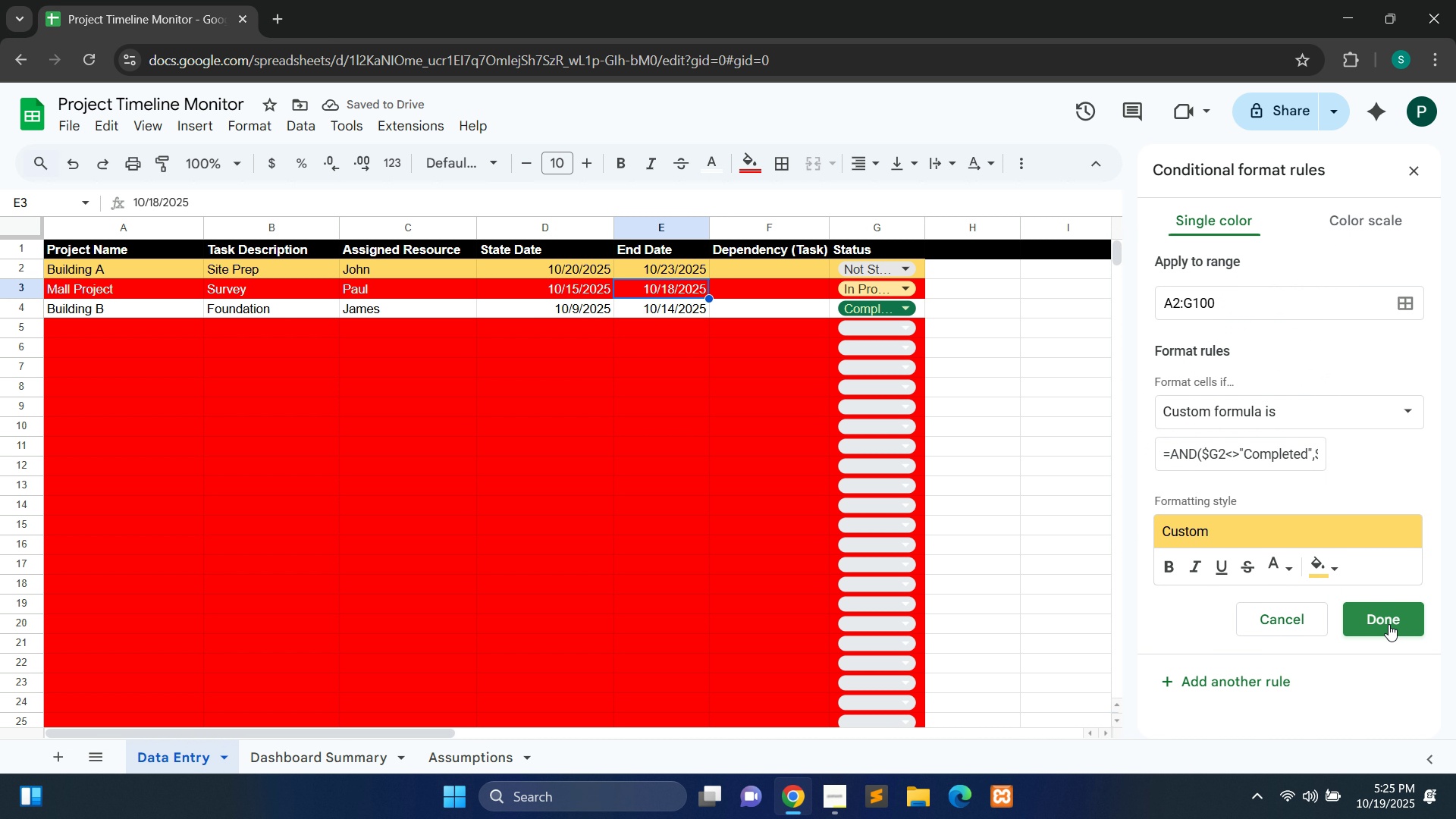 
left_click([1389, 624])
 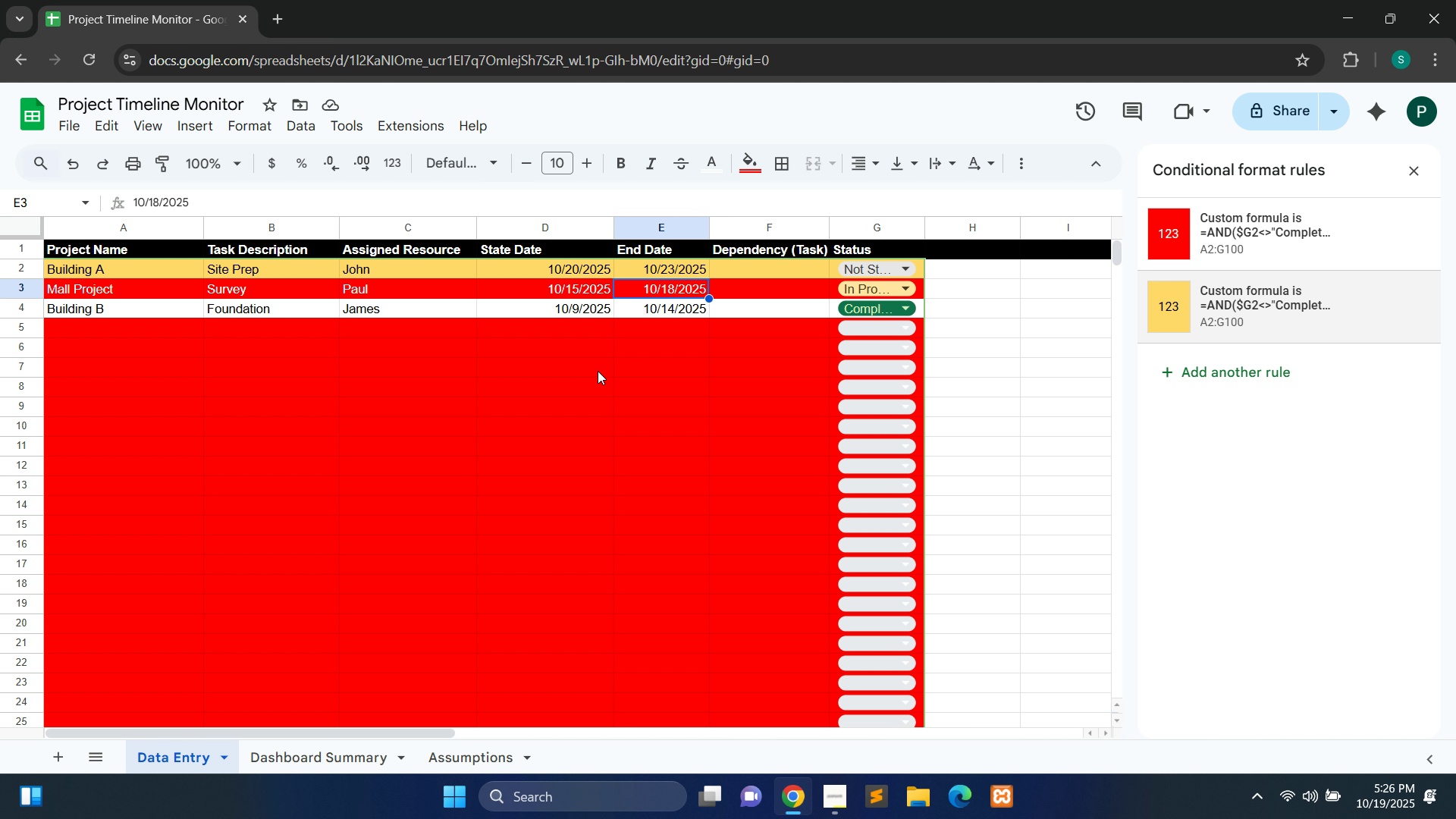 
wait(16.68)
 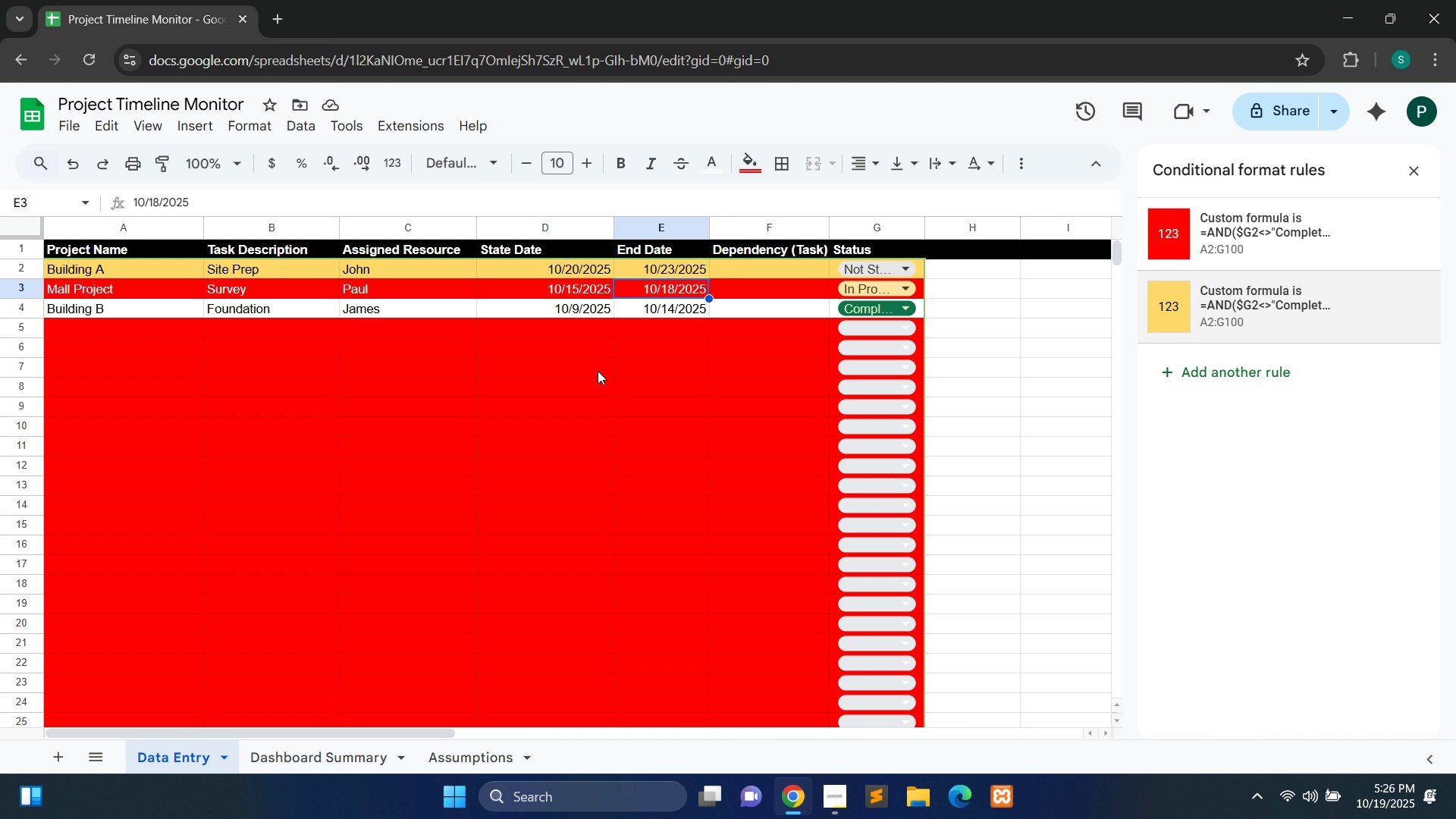 
left_click([1200, 372])
 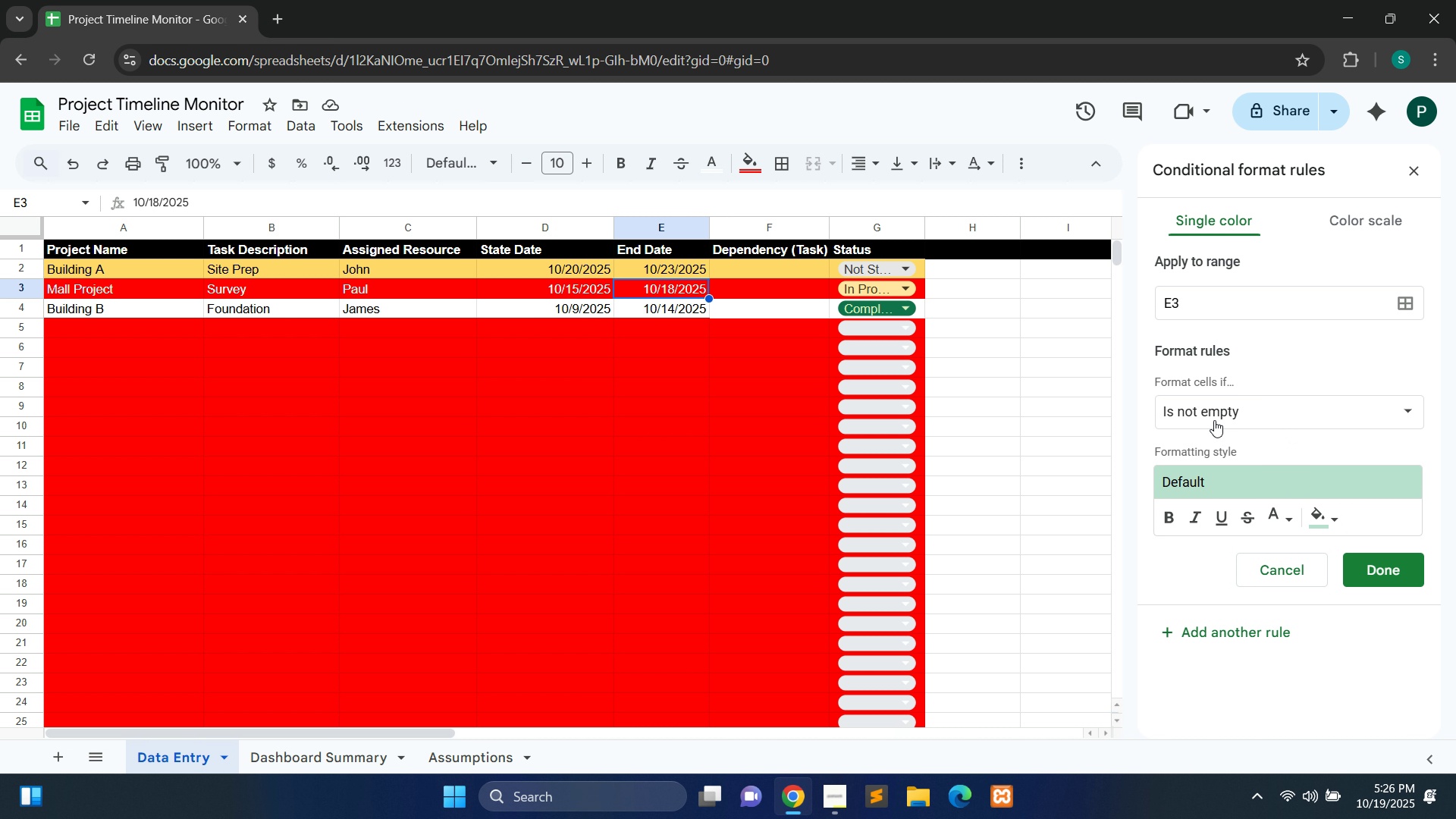 
wait(7.86)
 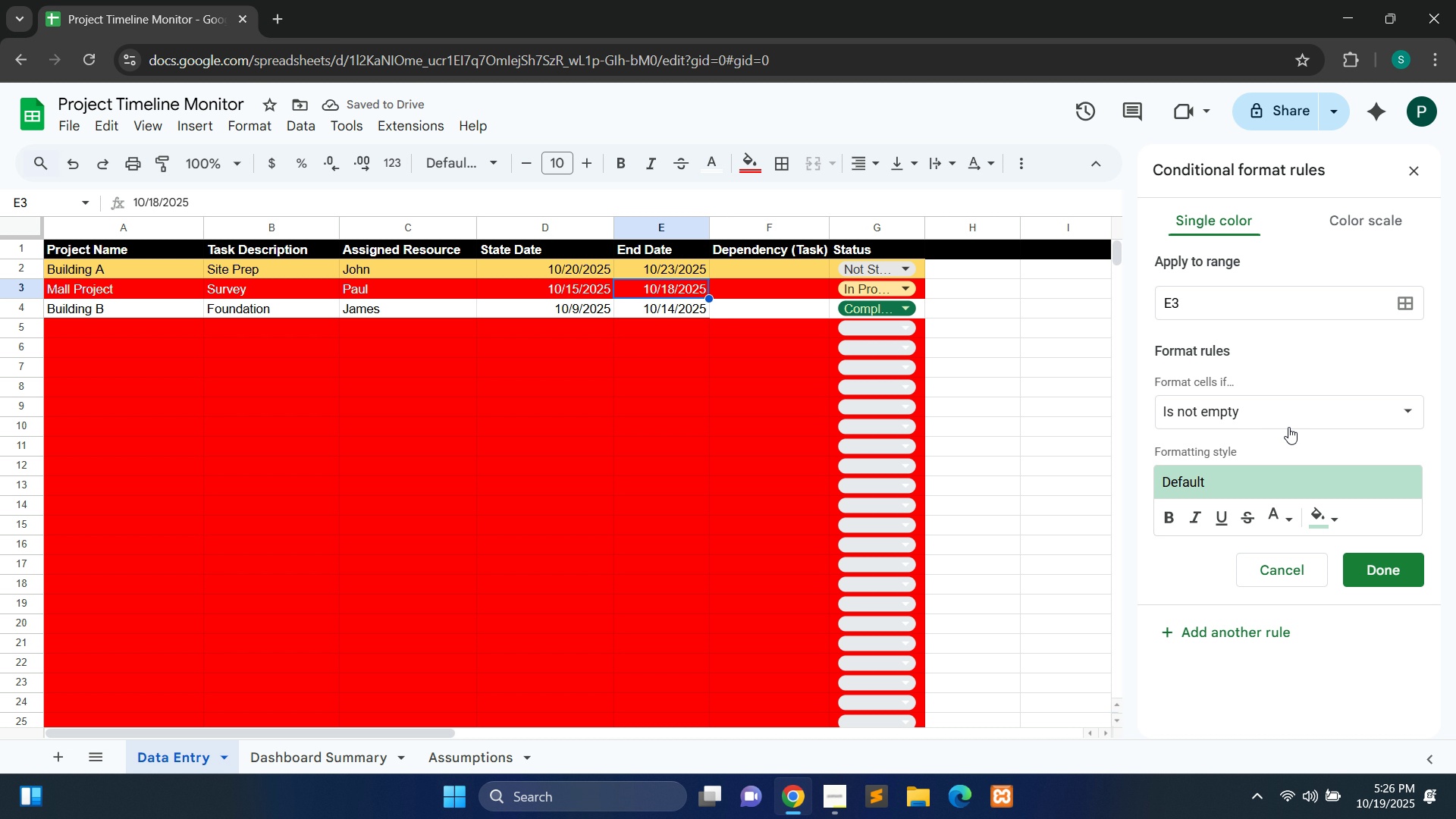 
double_click([1241, 309])
 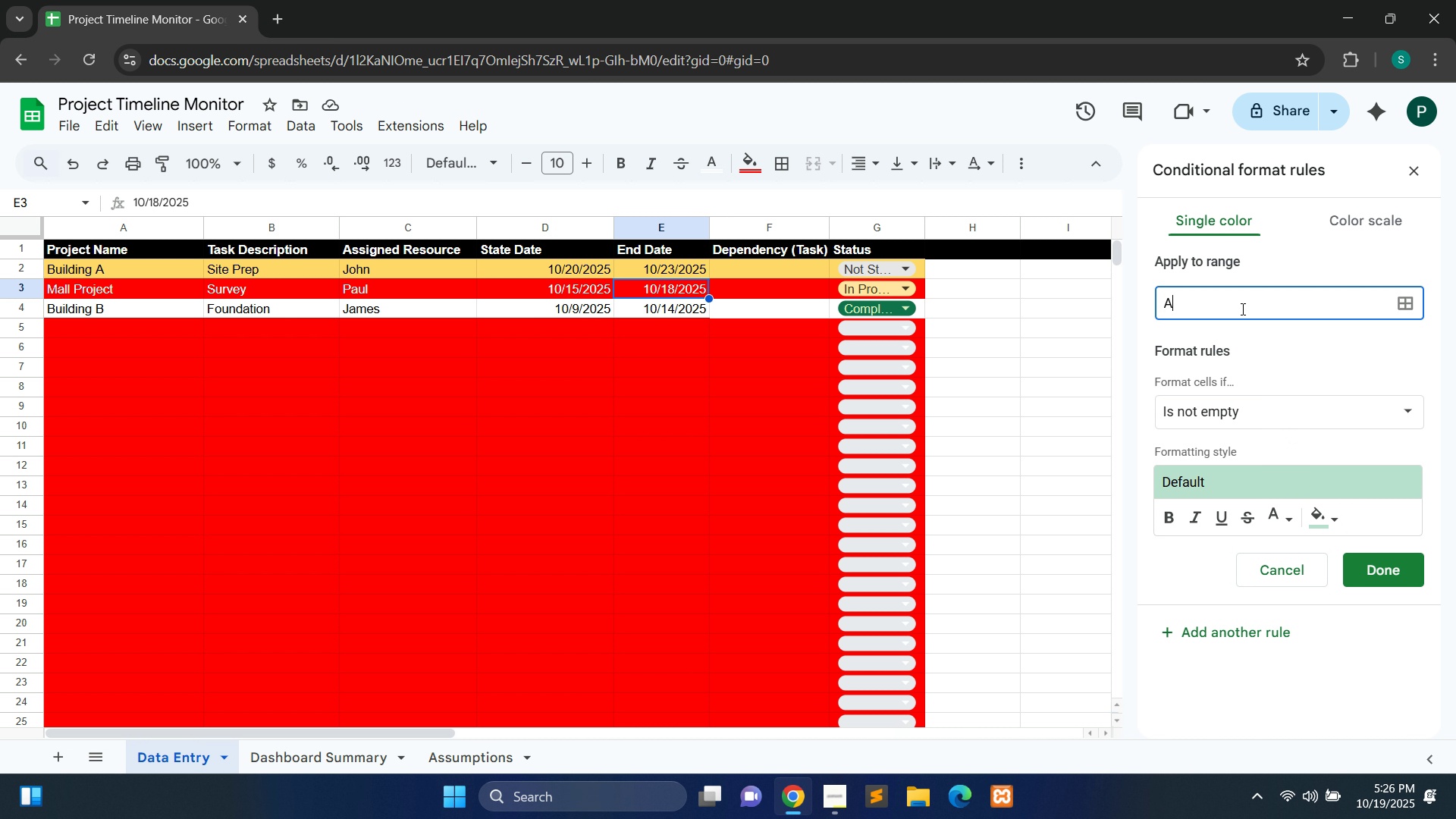 
type(A2:G100)
 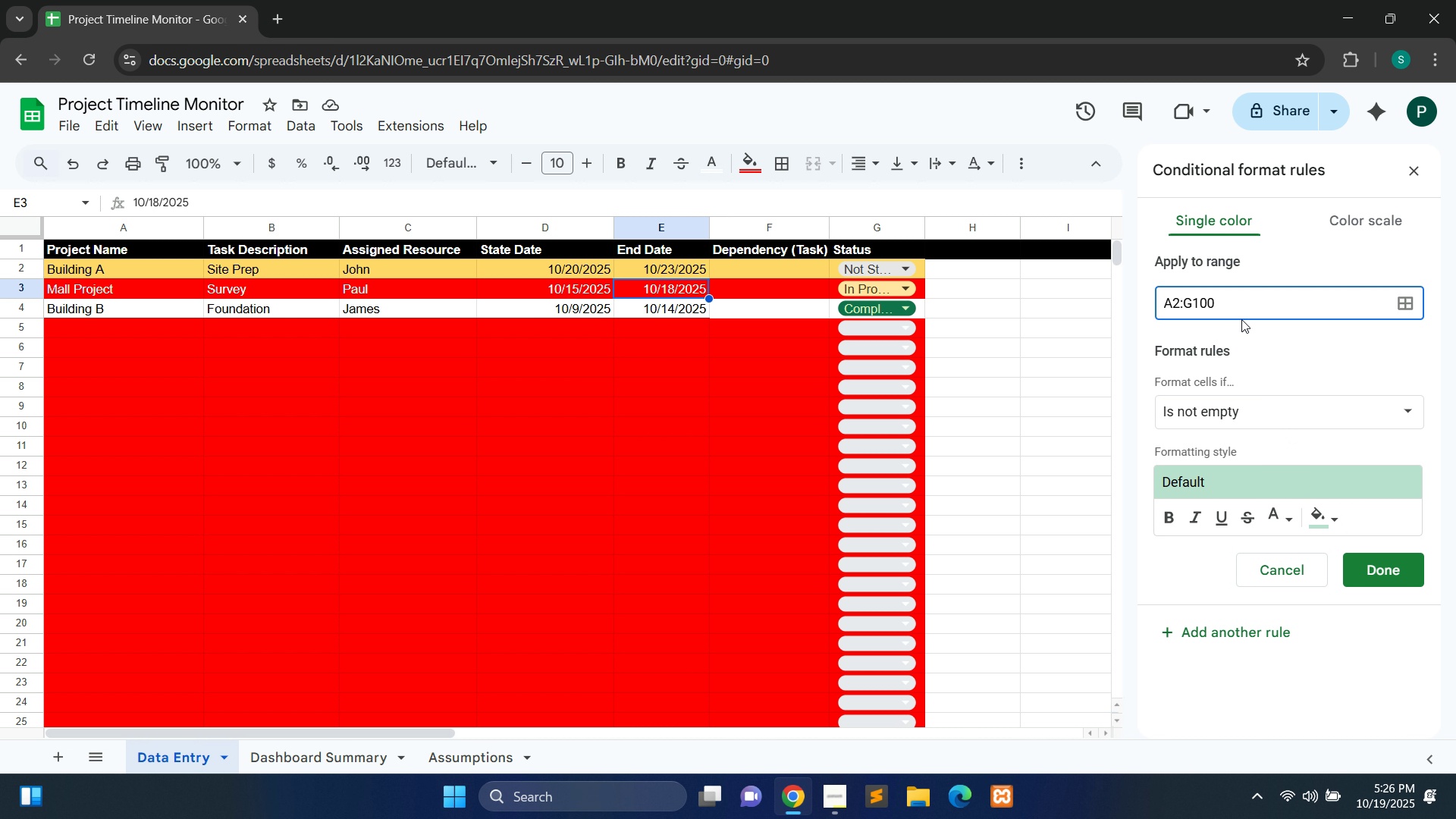 
left_click([1236, 413])
 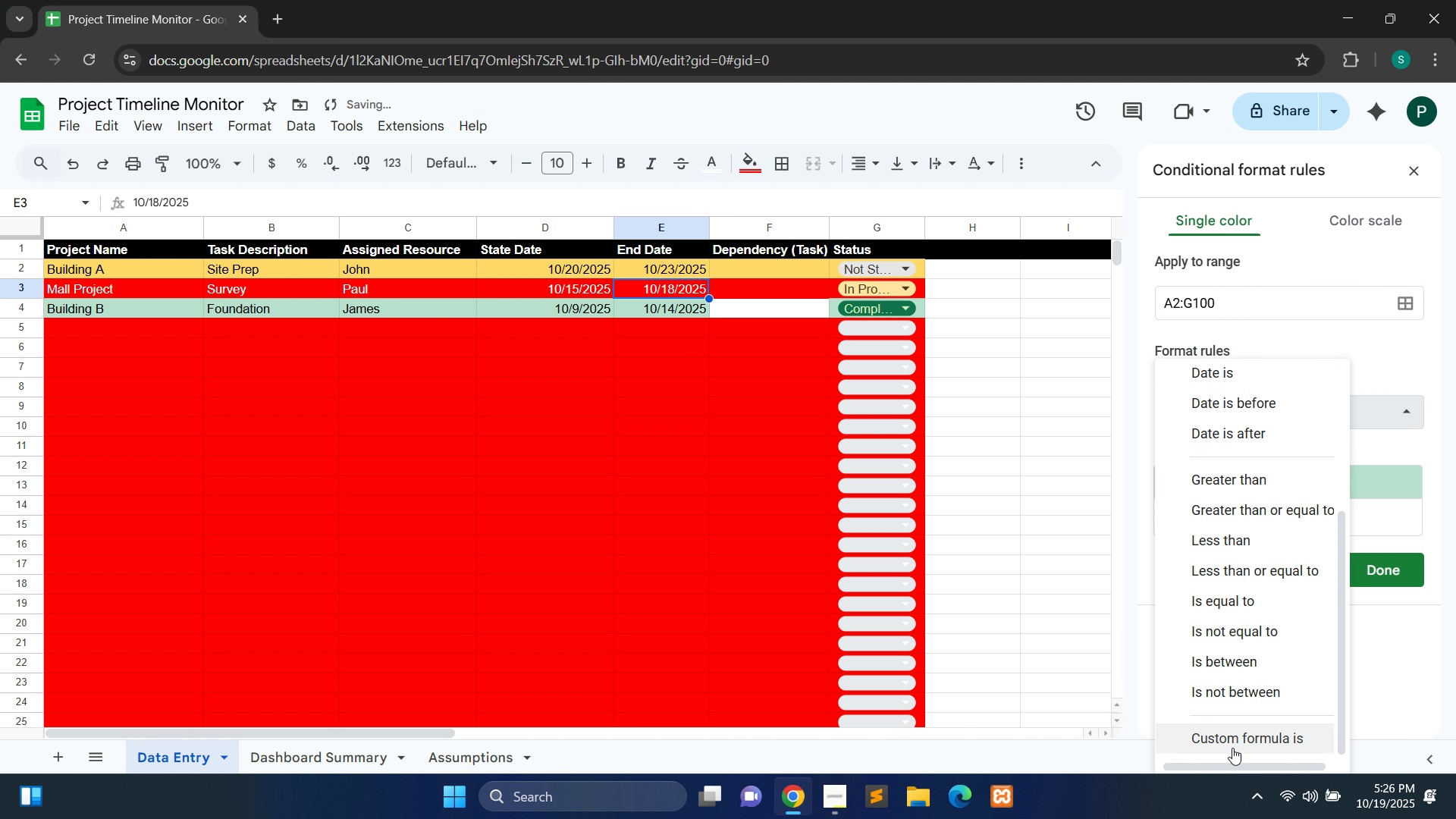 
left_click([1232, 745])
 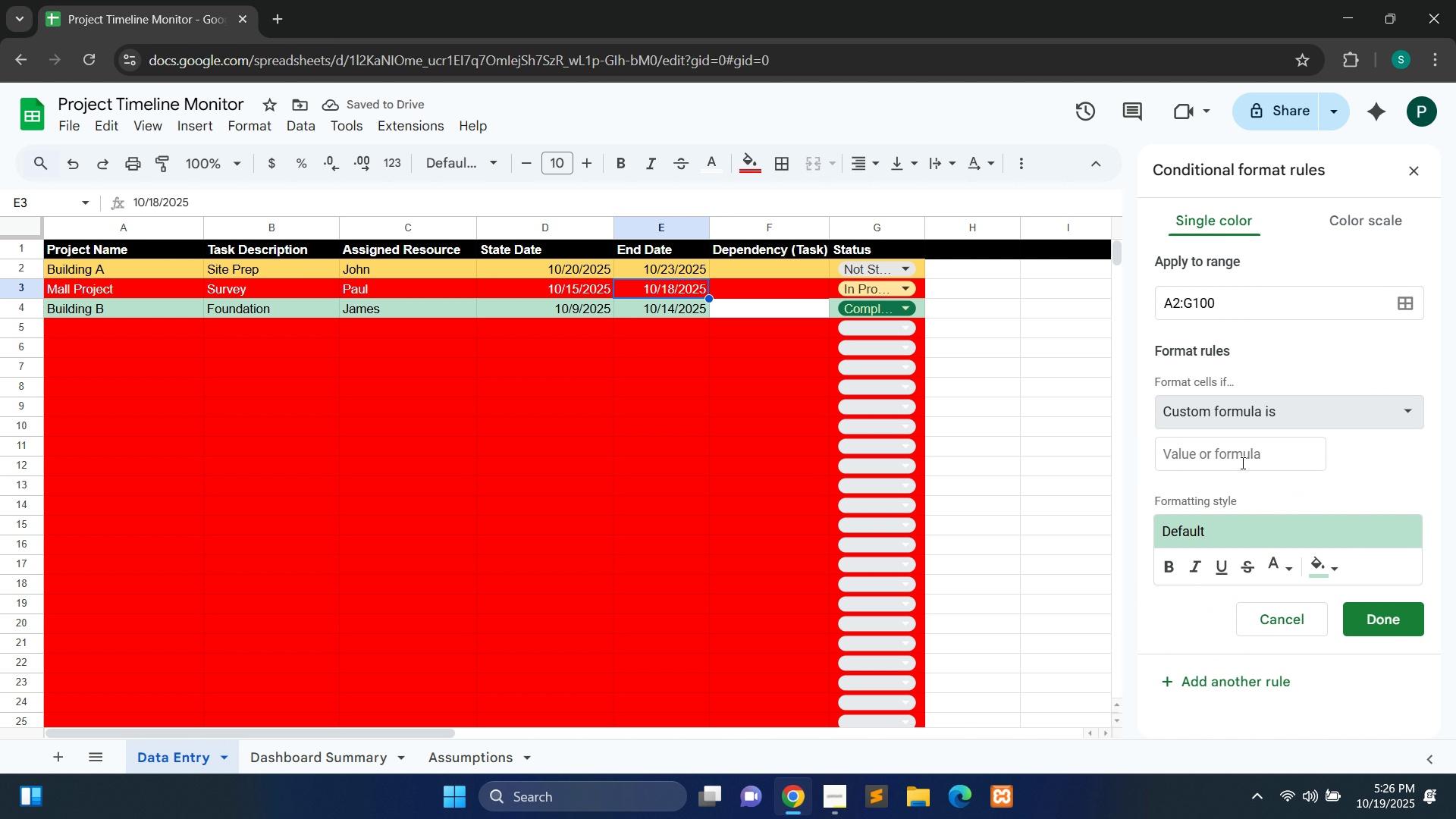 
left_click([1241, 463])
 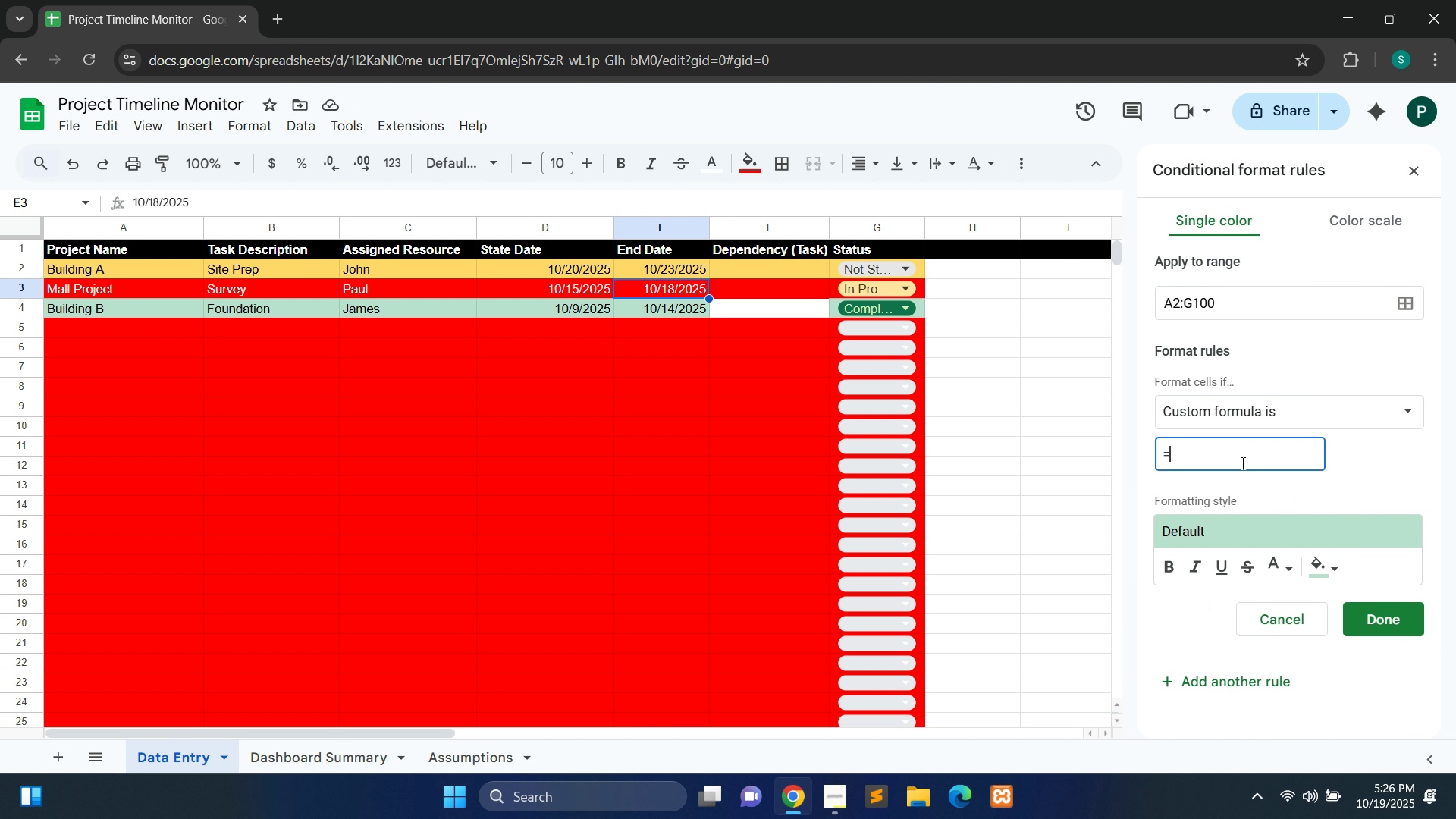 
type(=$G2="Completed")
 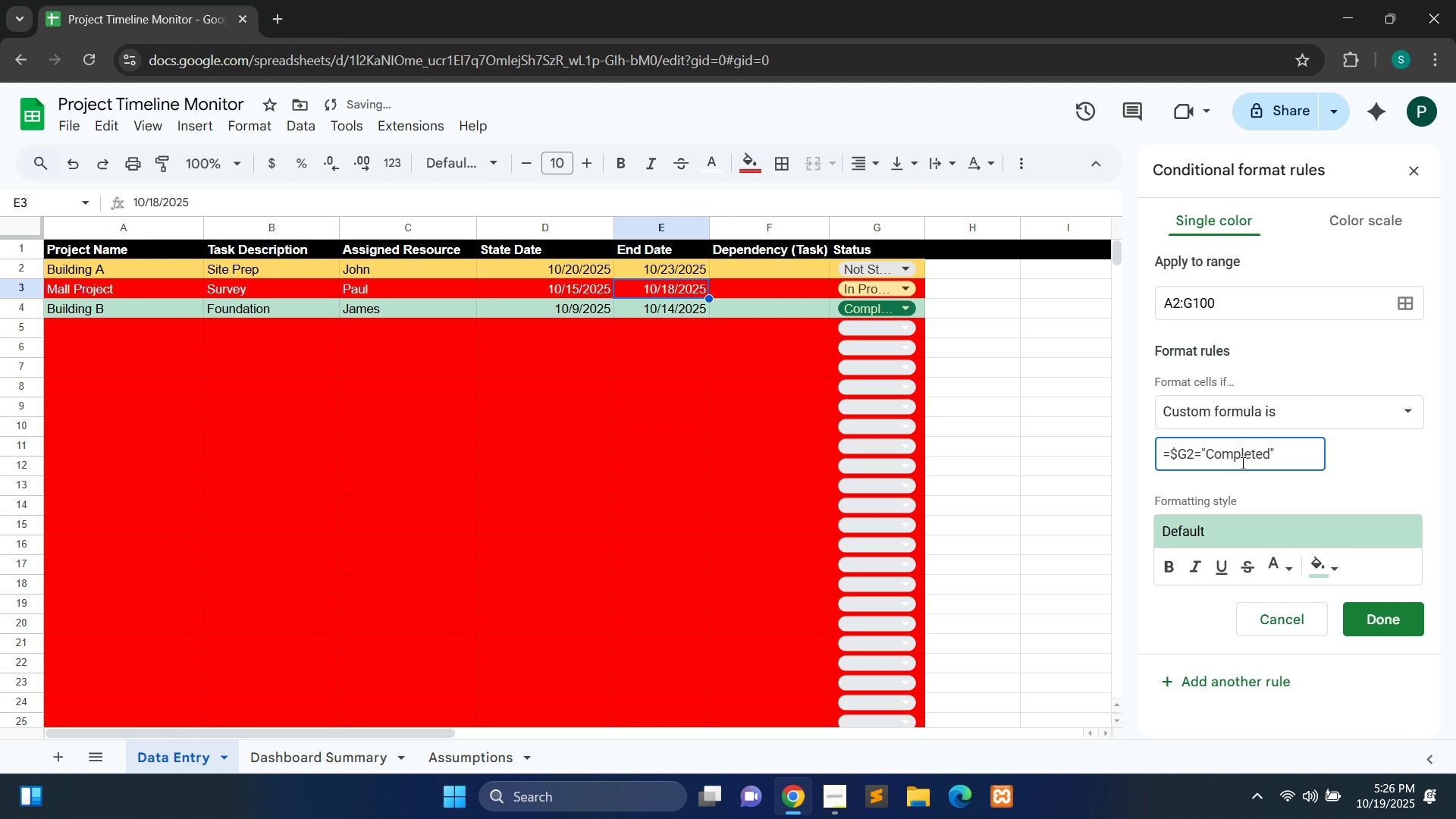 
left_click([1324, 575])
 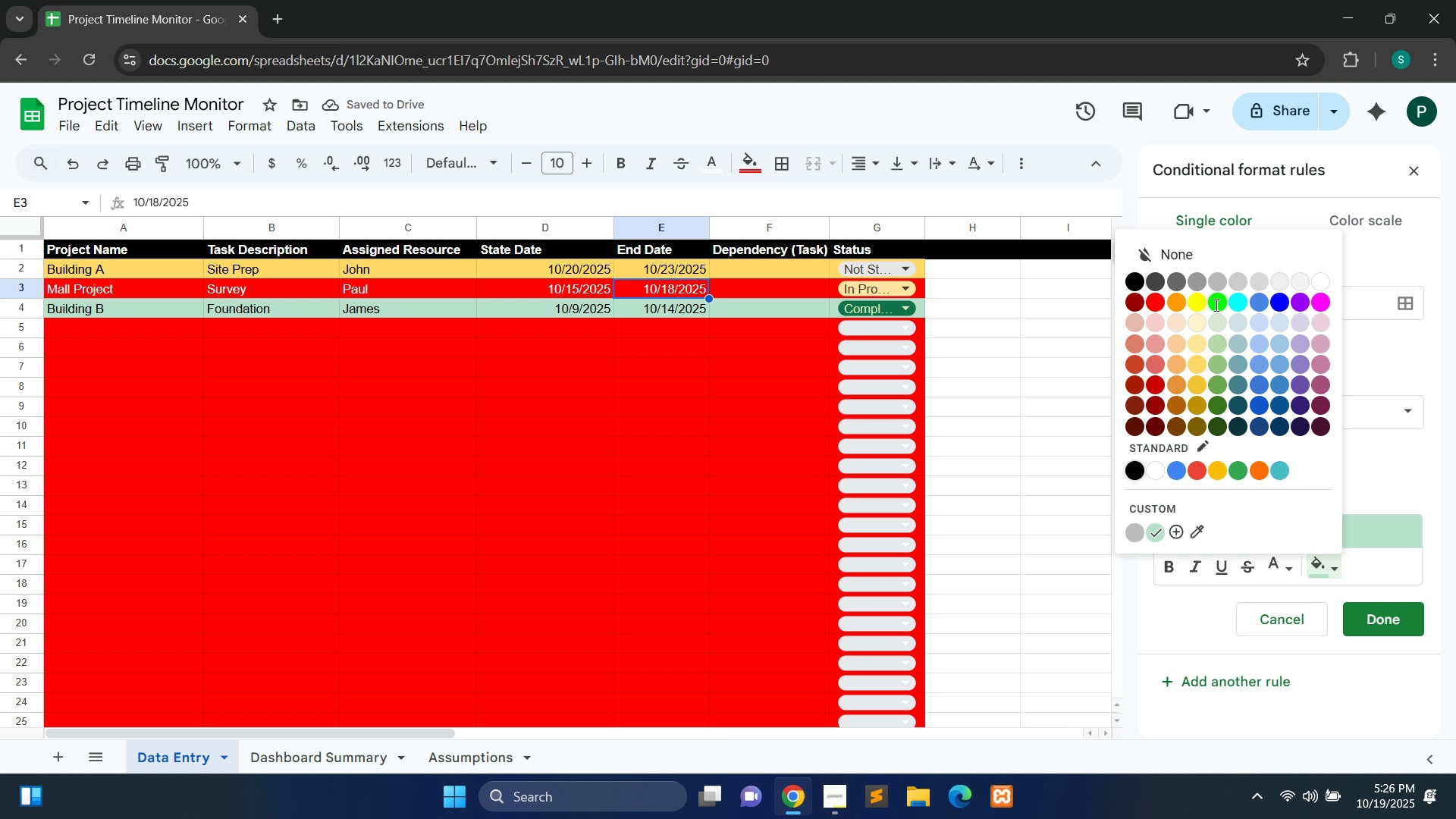 
left_click([1215, 305])
 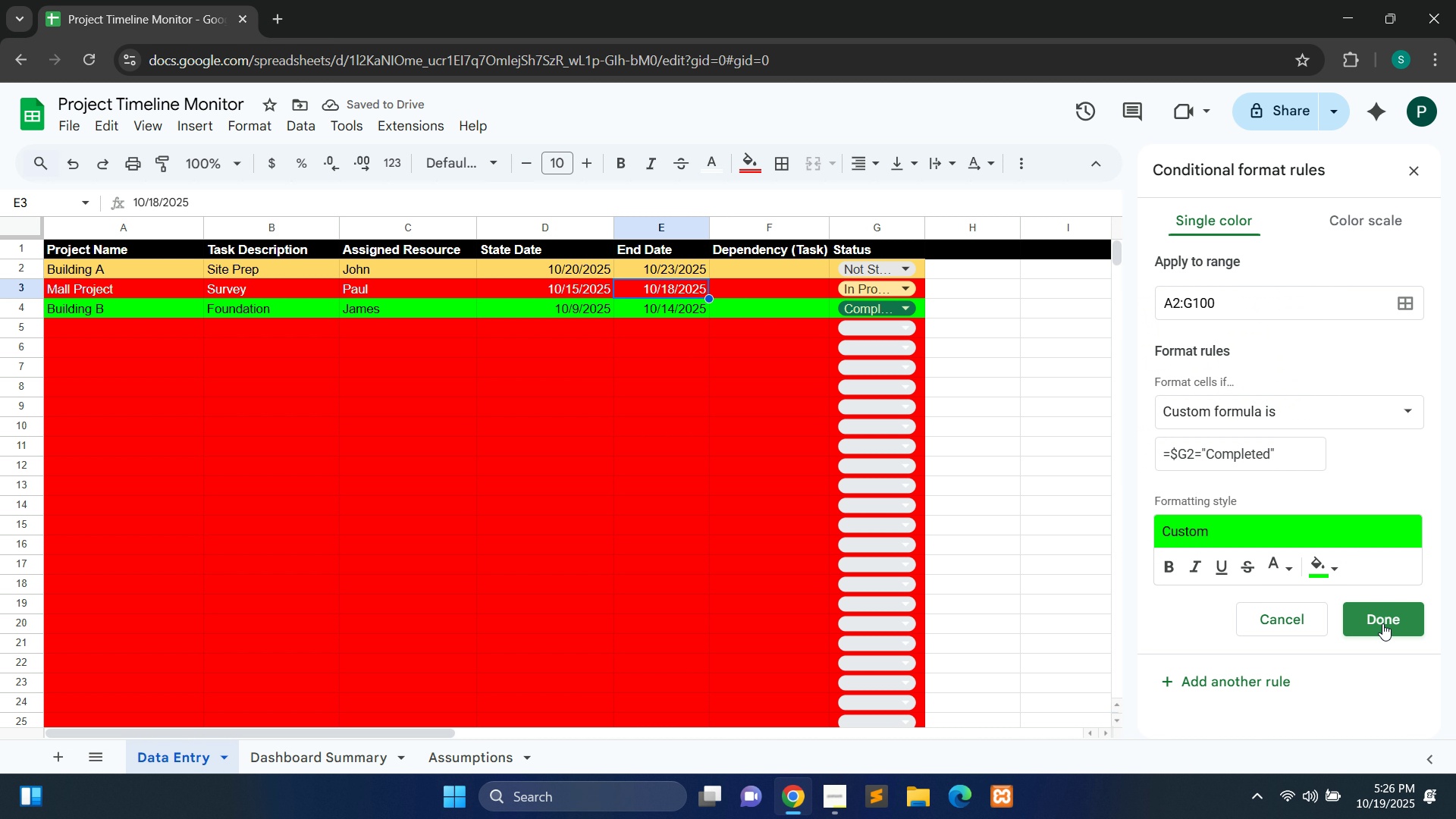 
left_click([1382, 623])
 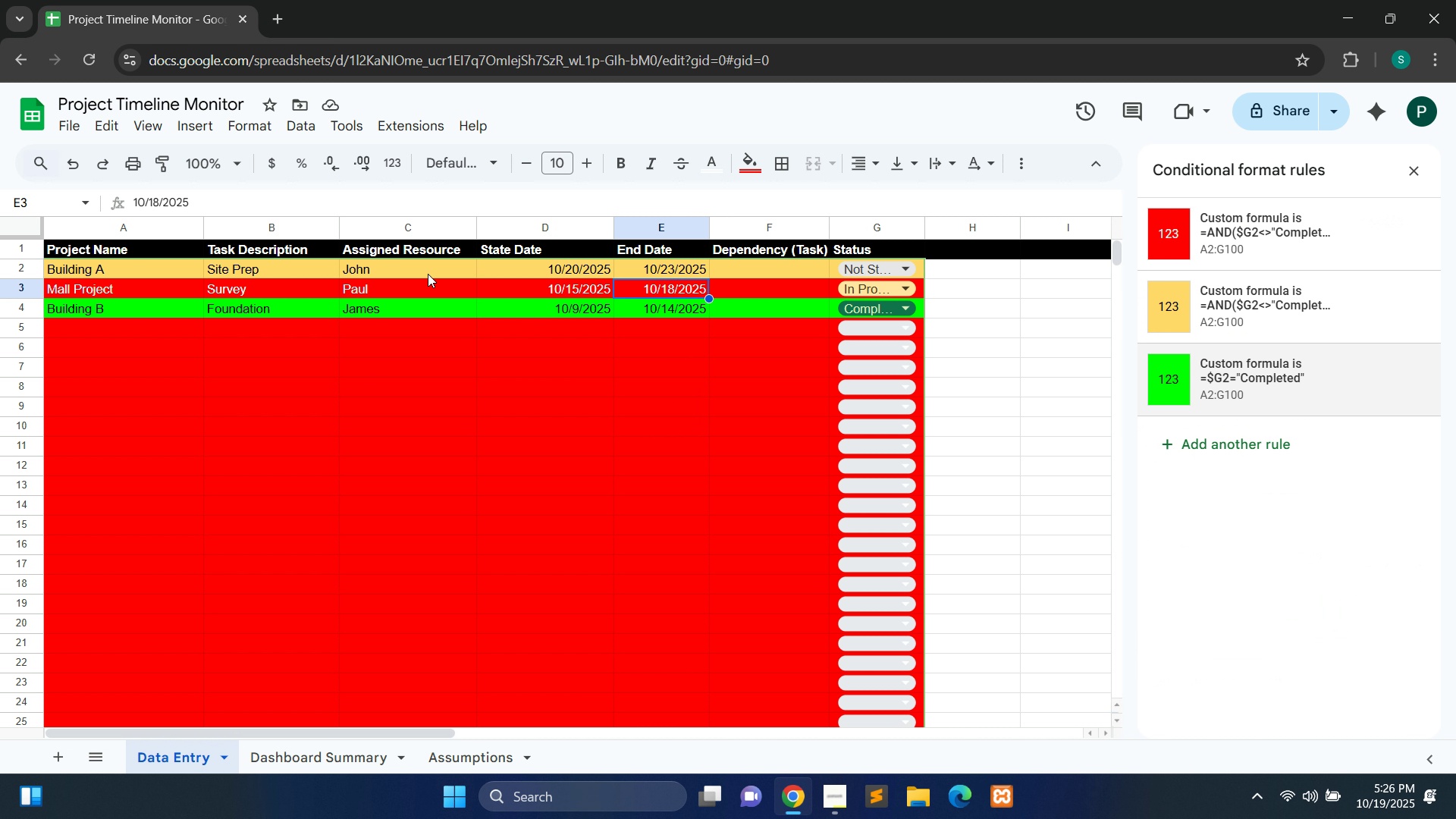 
wait(7.4)
 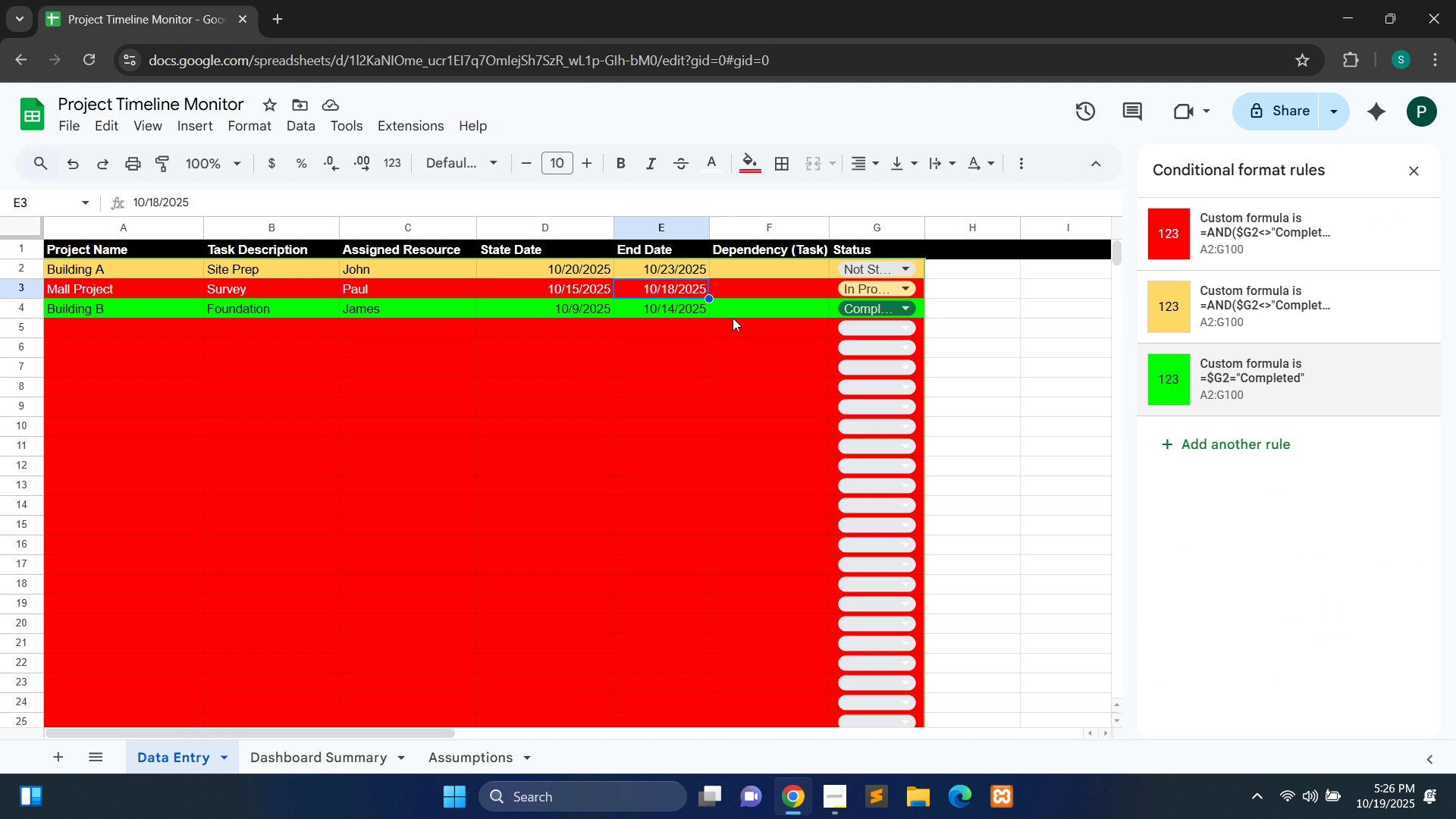 
left_click([836, 795])